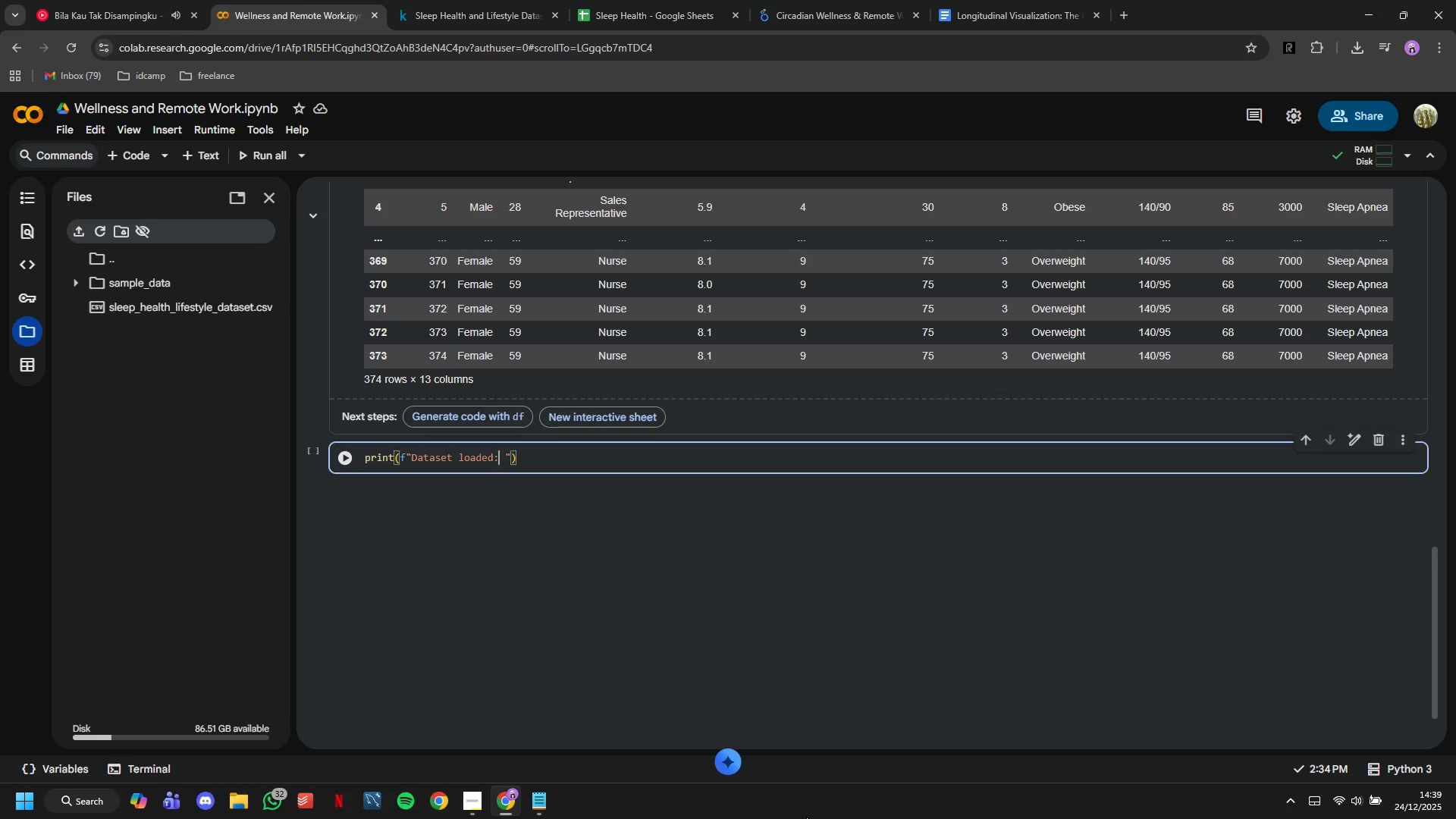 
key(ArrowRight)
 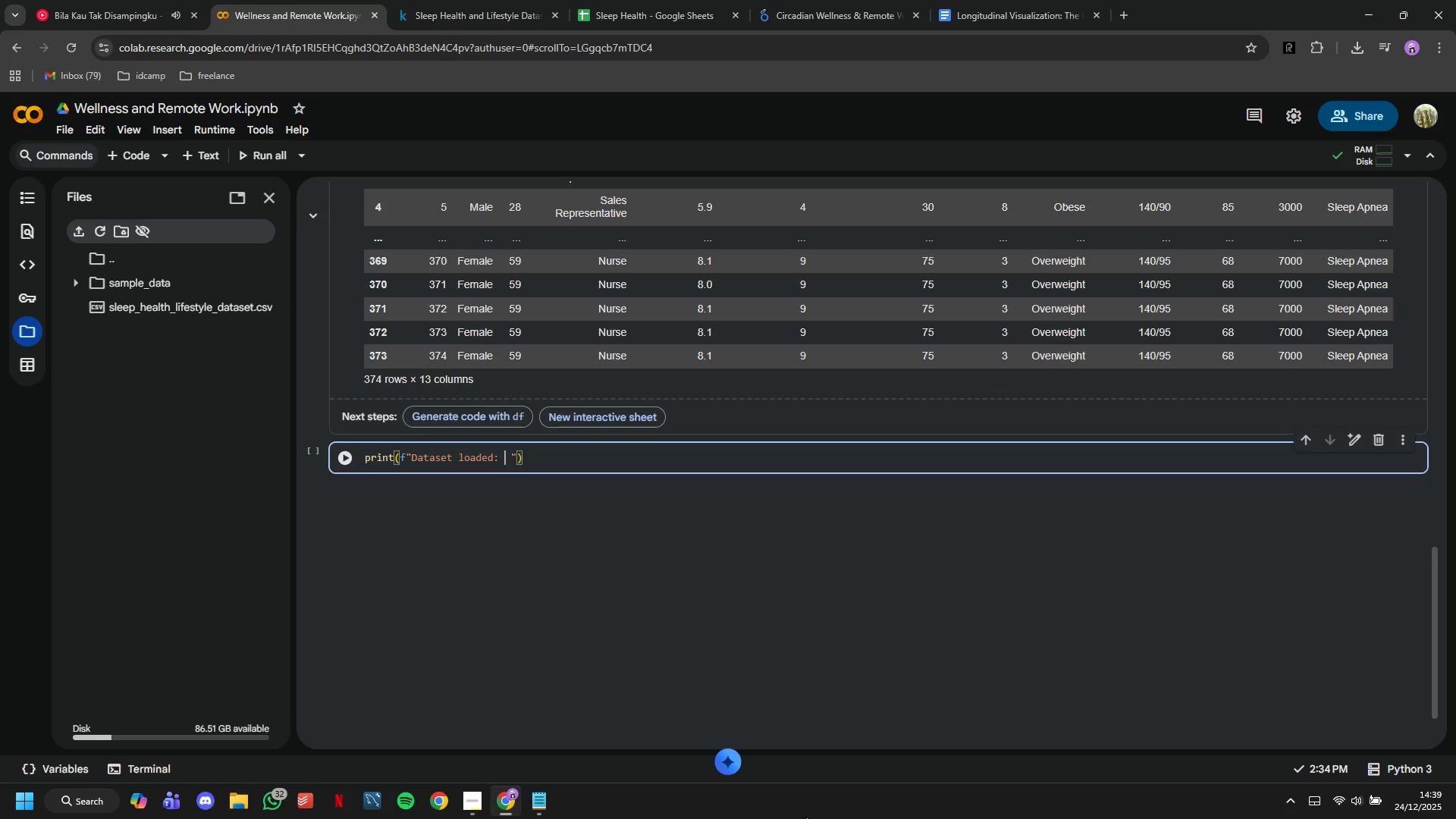 
type( {;)
key(Backspace)
type(len(df)
 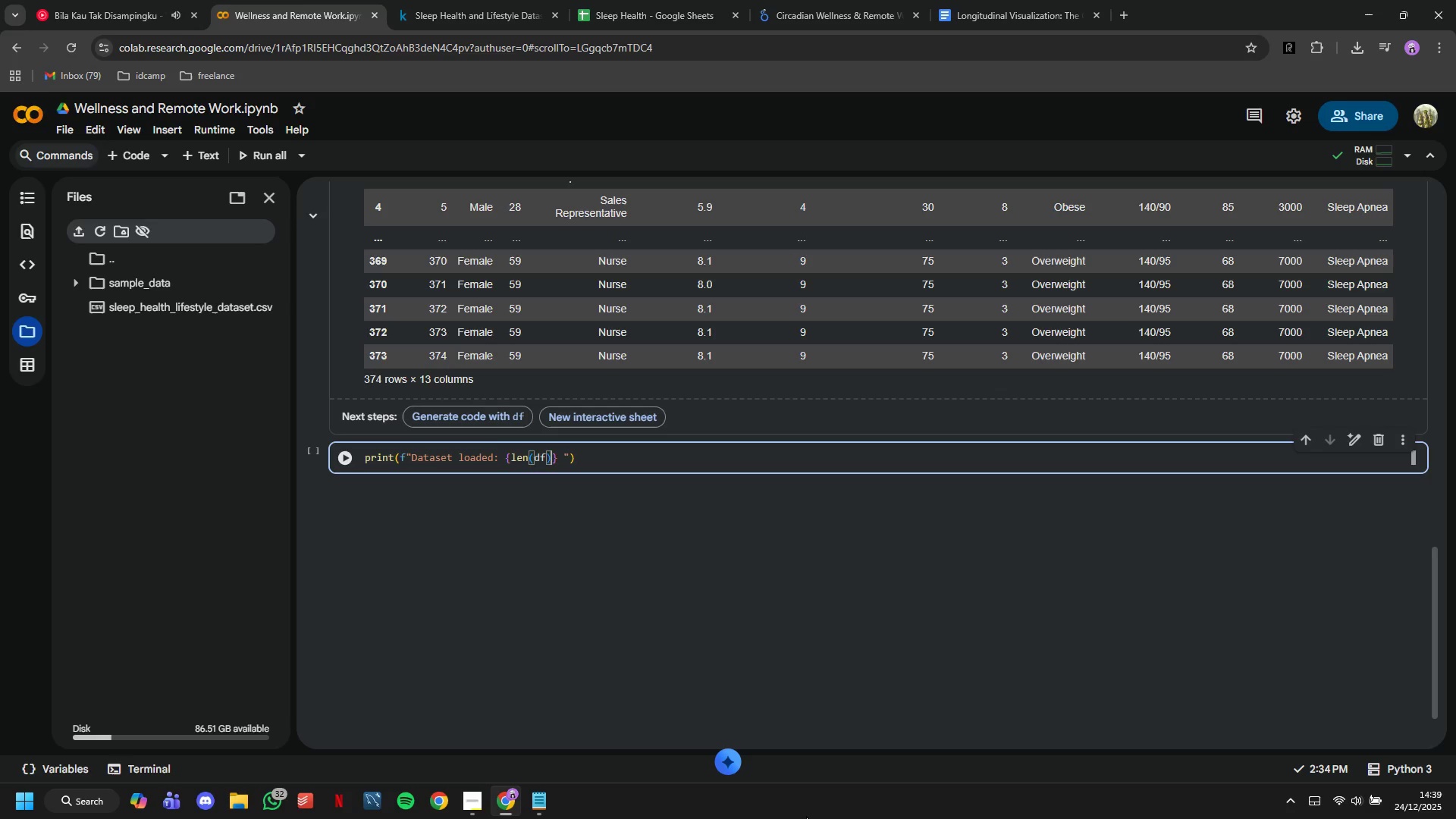 
key(ArrowRight)
 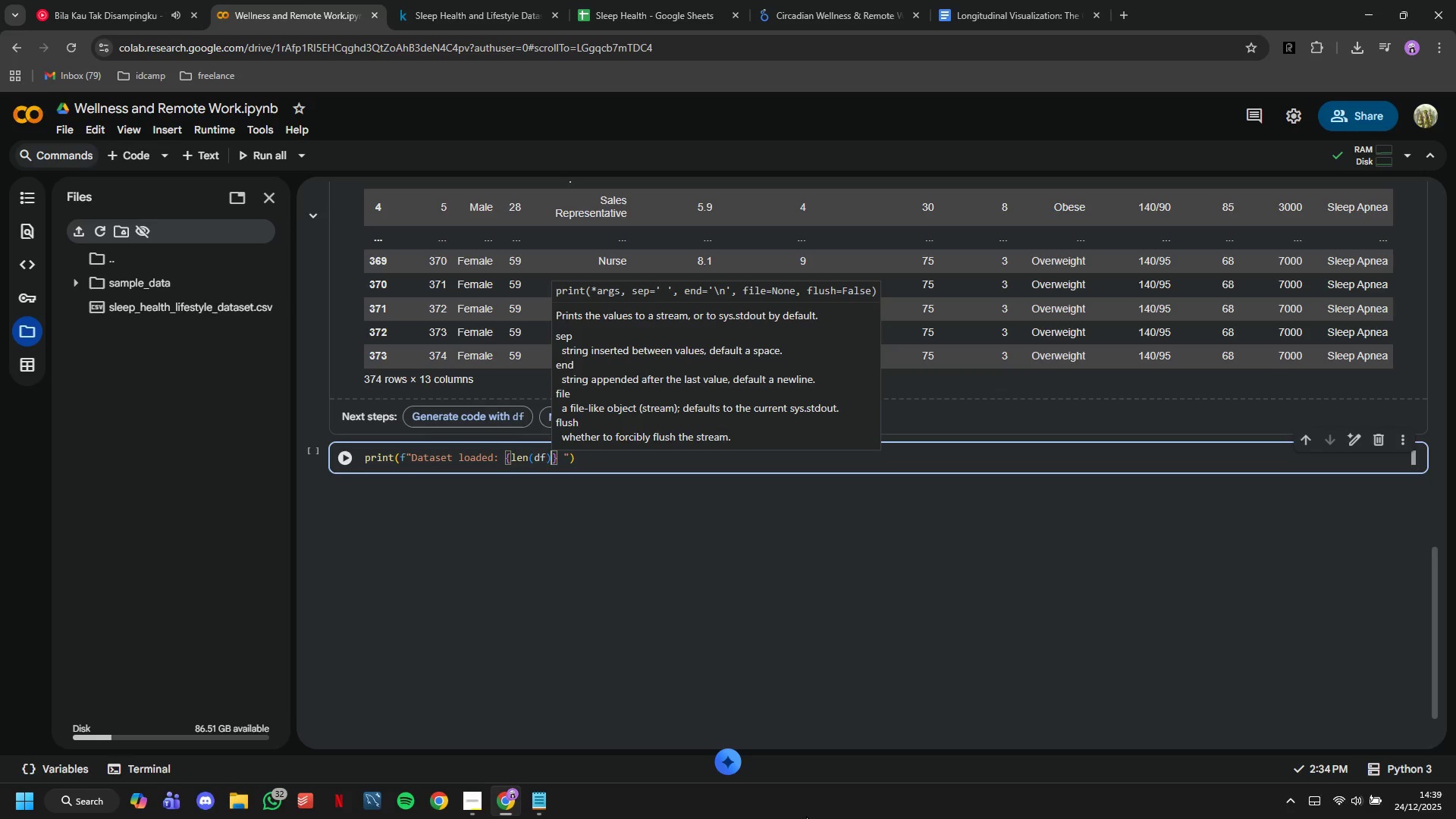 
key(ArrowRight)
 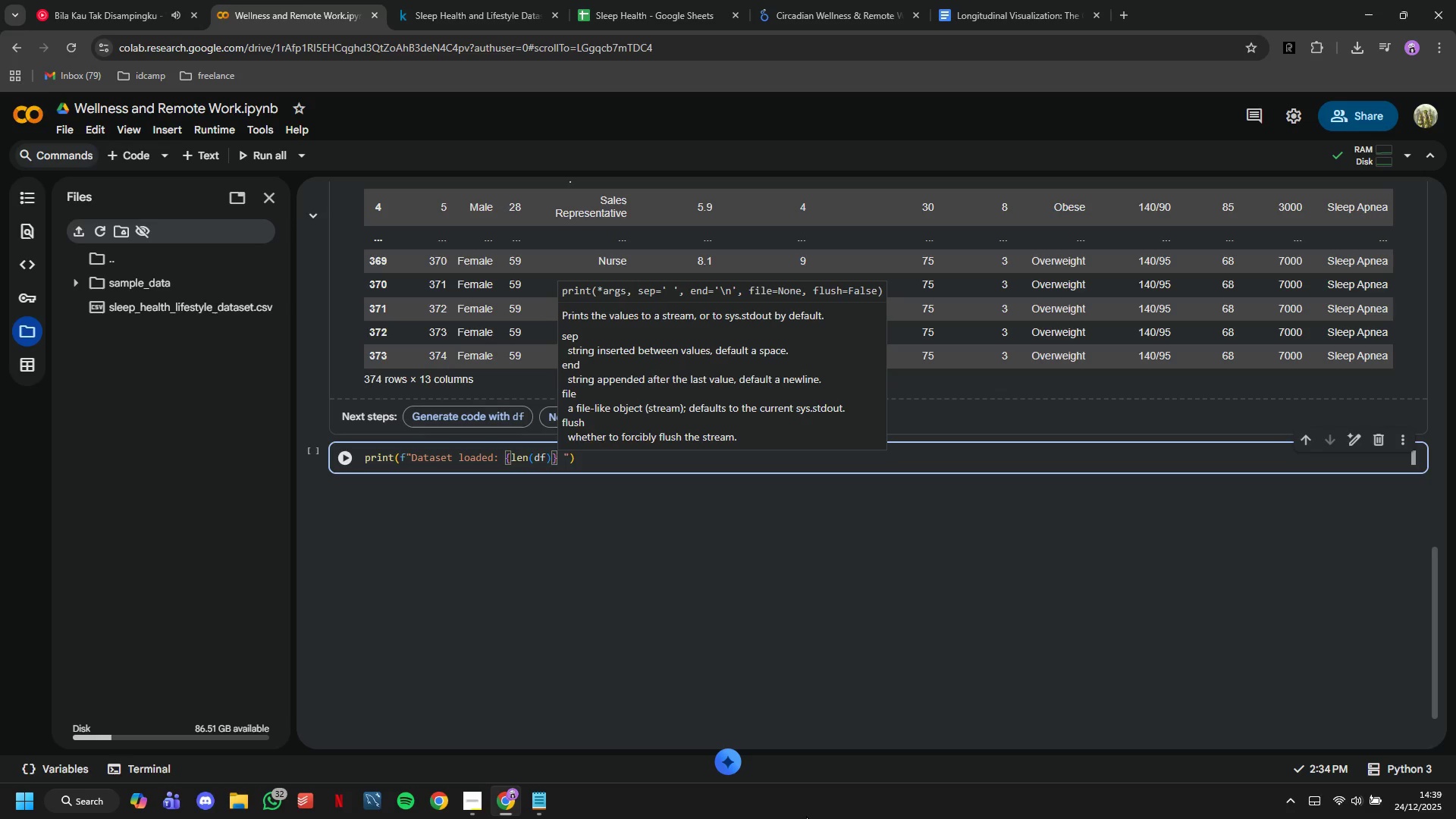 
type( patr)
key(Backspace)
key(Backspace)
type(rticipants)
 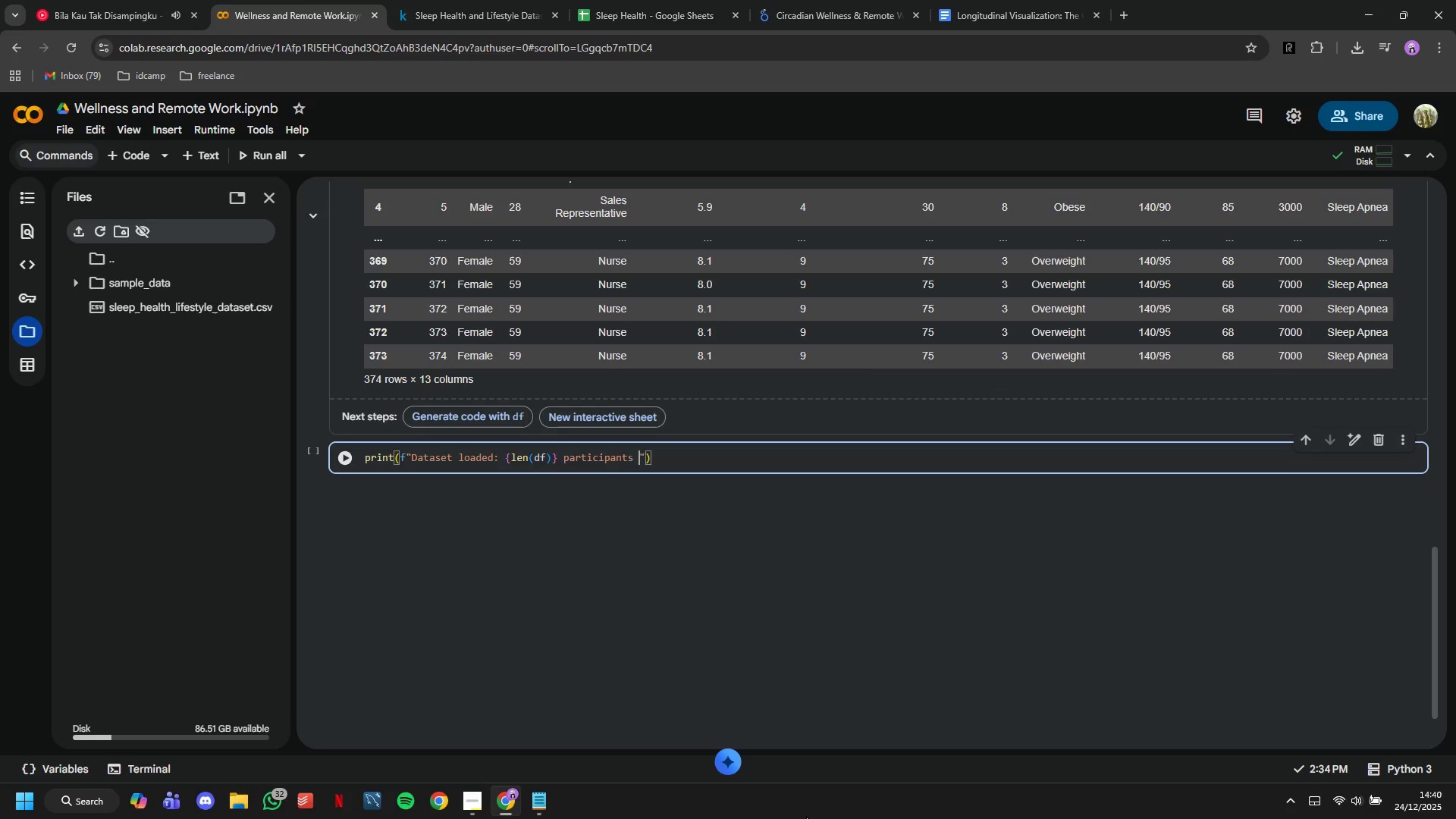 
key(ArrowRight)
 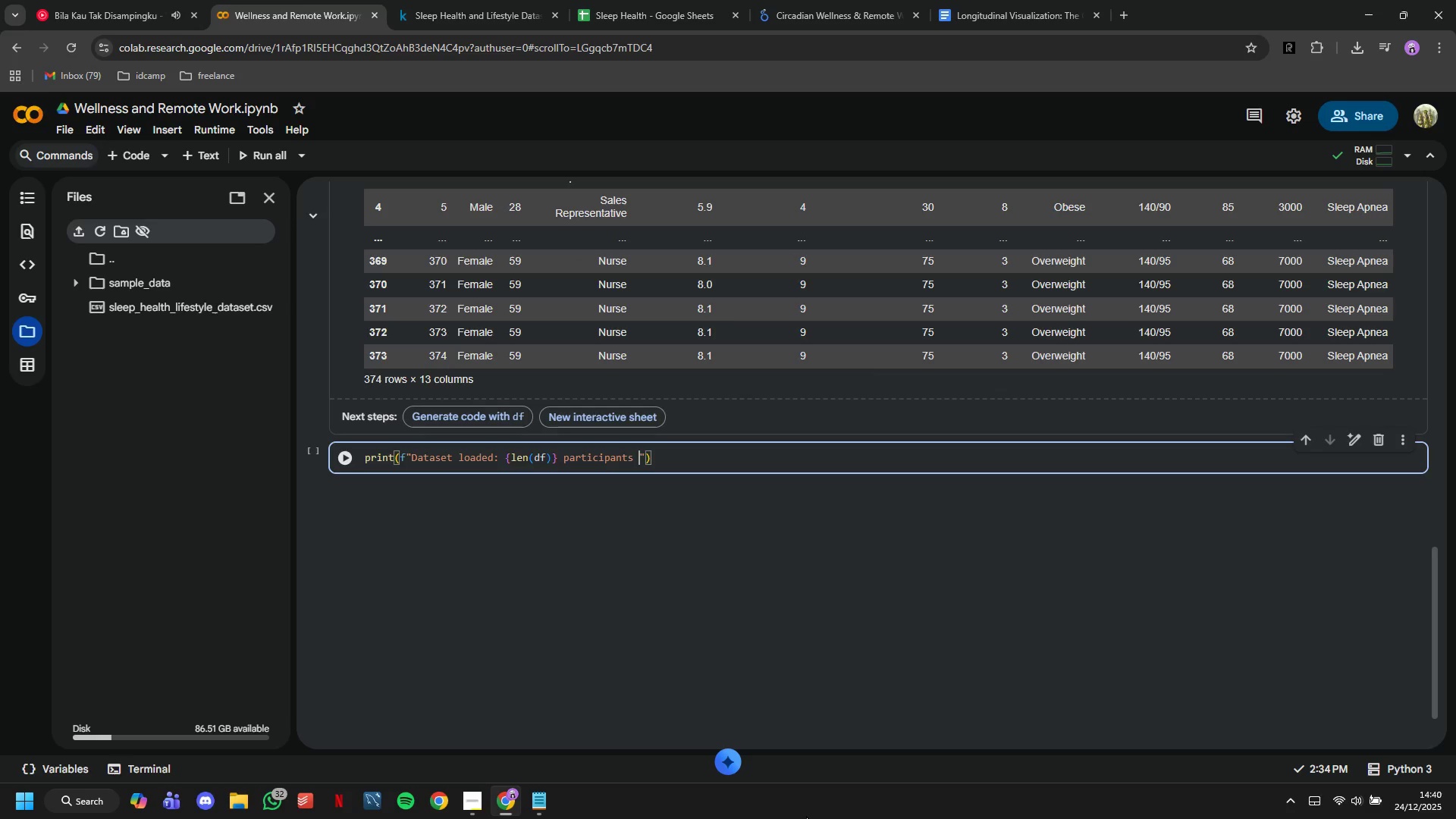 
key(Backspace)
 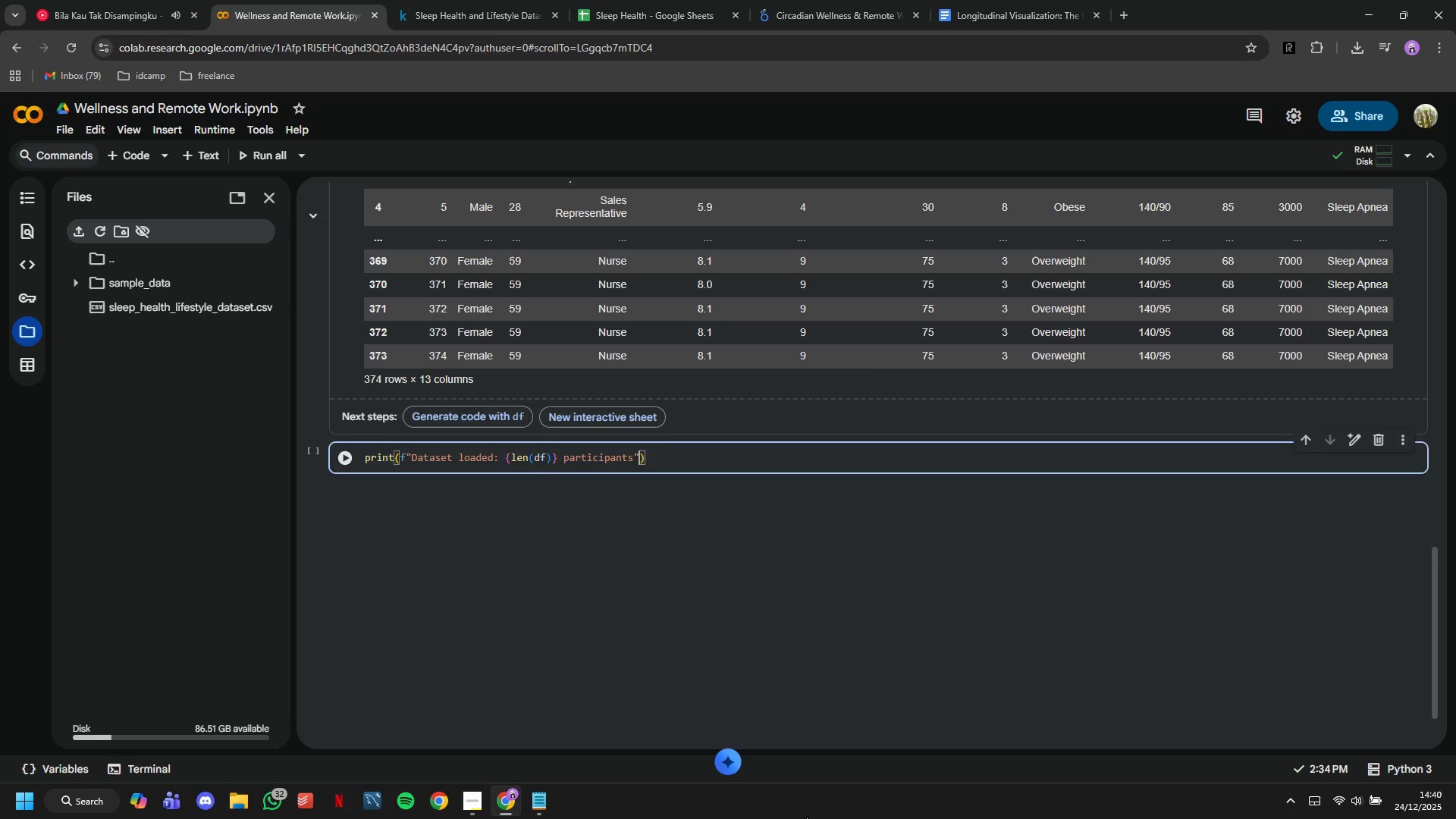 
key(ArrowRight)
 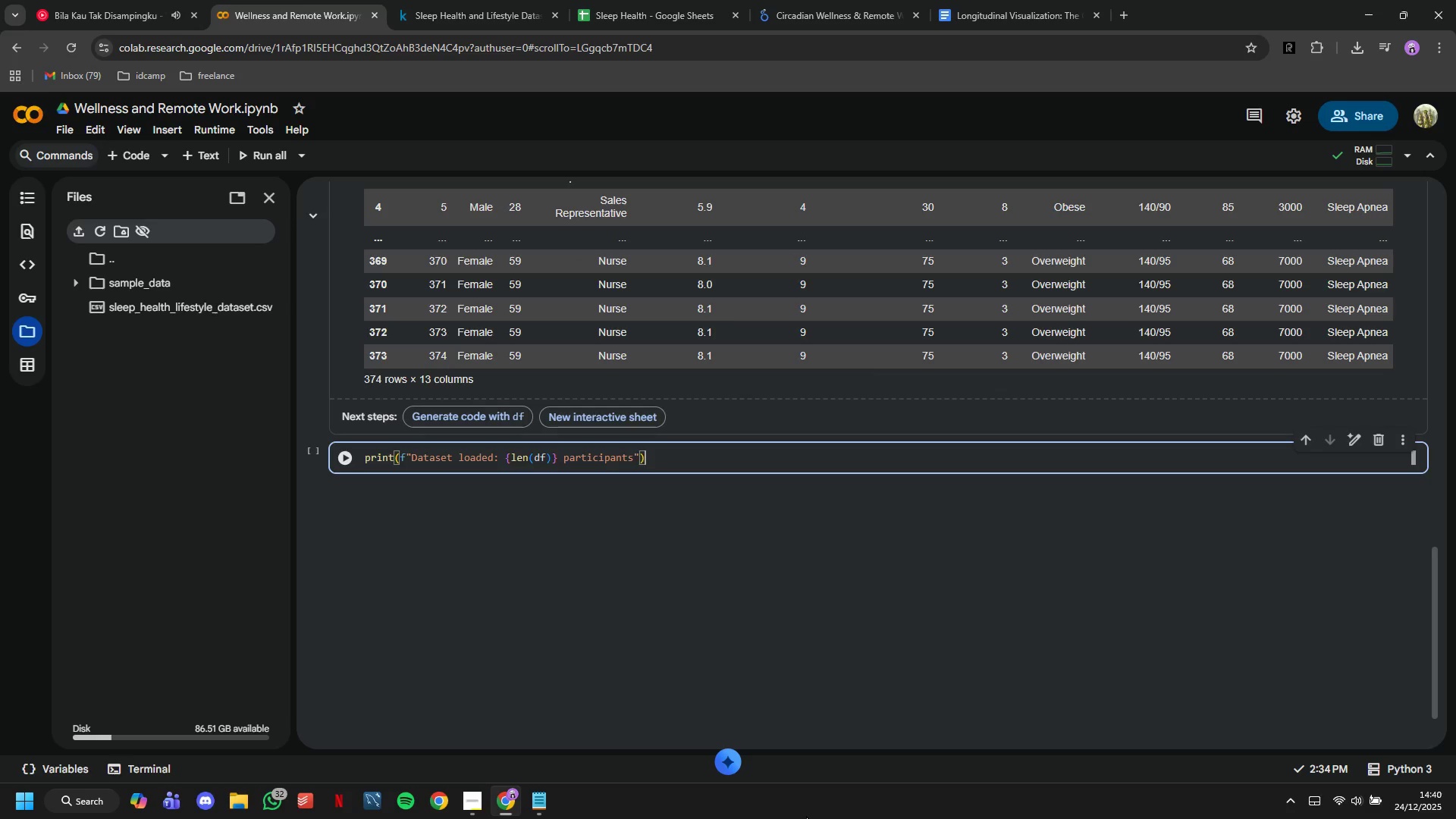 
key(ArrowRight)
 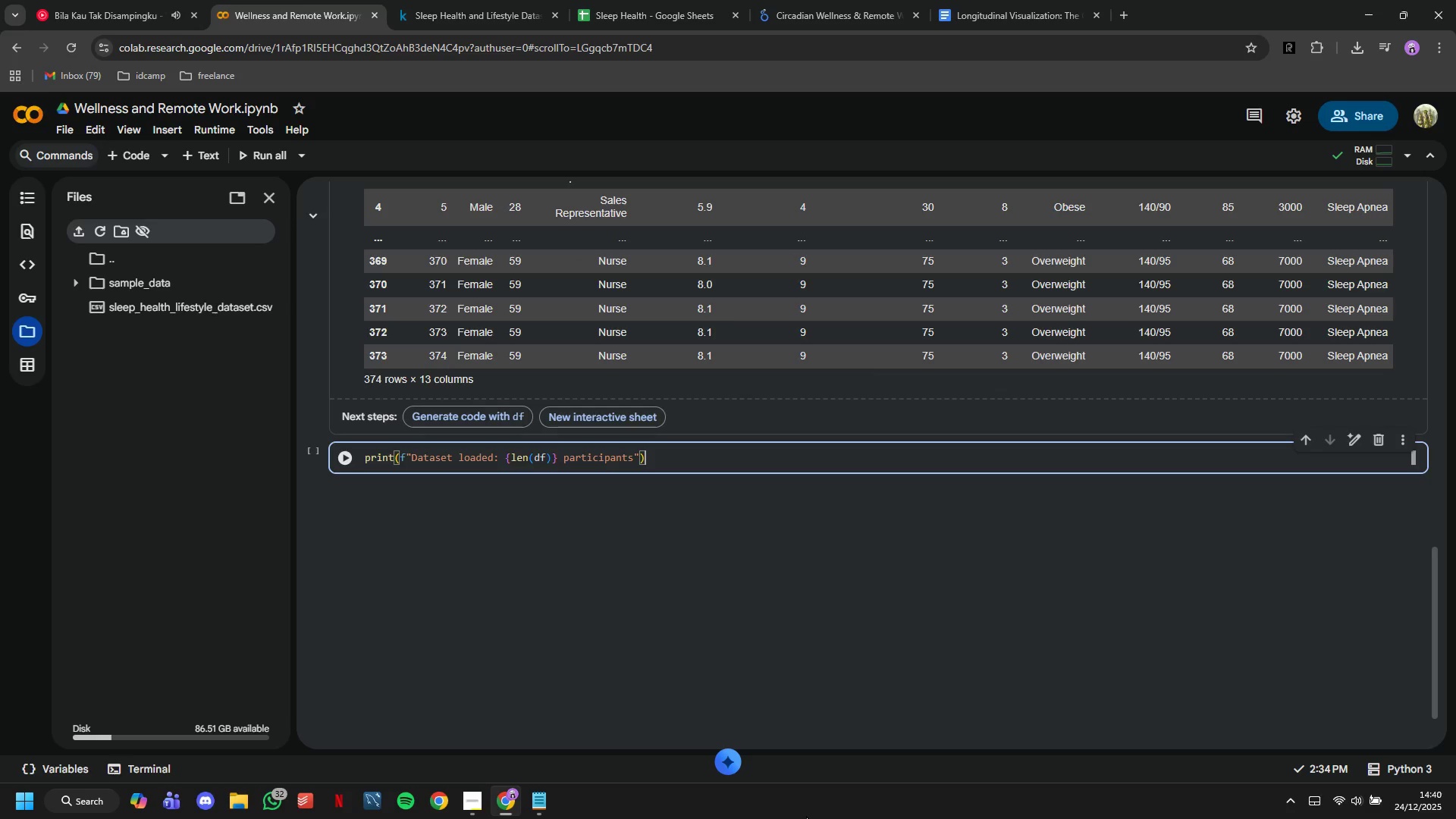 
key(ArrowRight)
 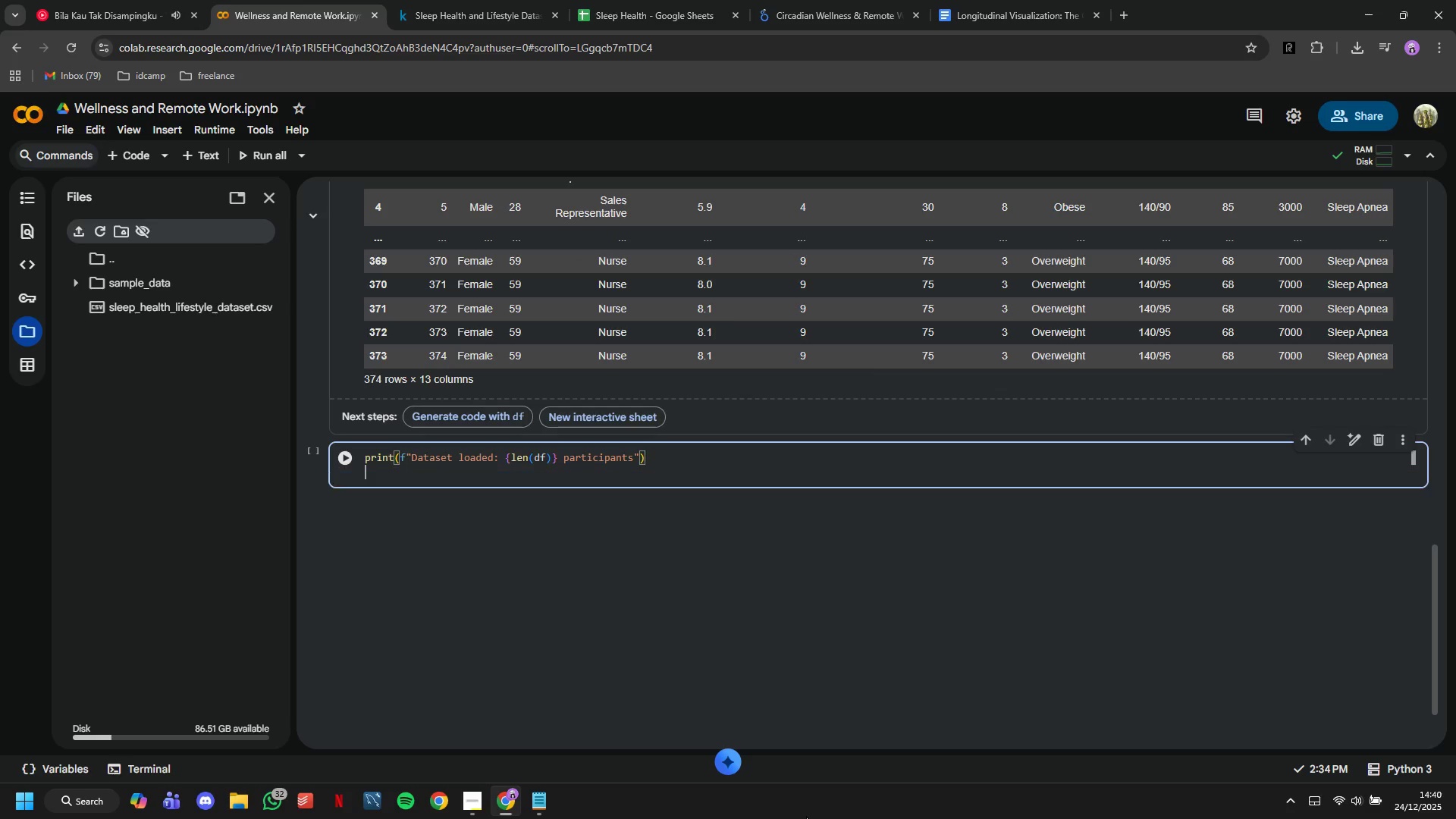 
key(Enter)
 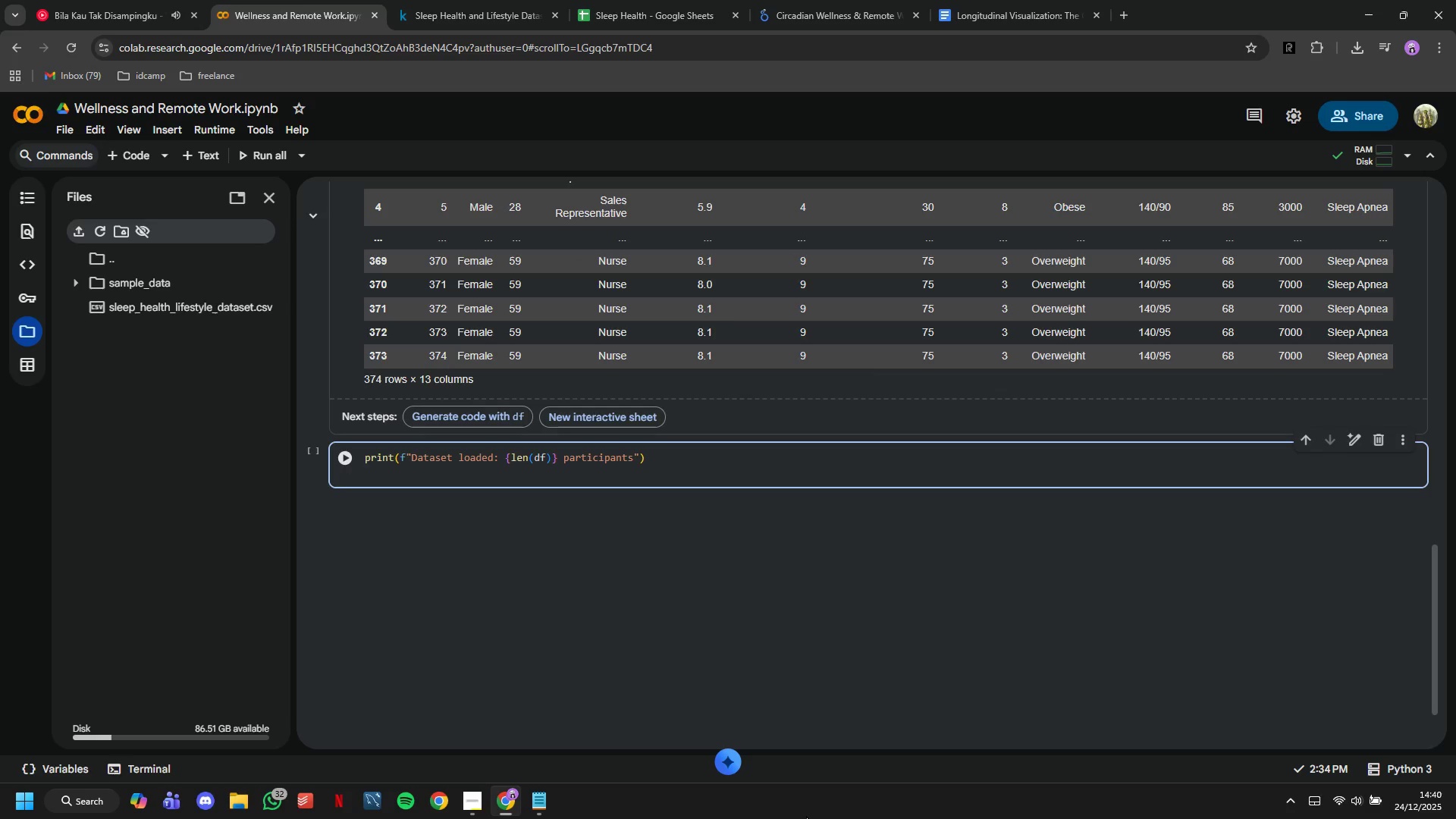 
type(print(")
 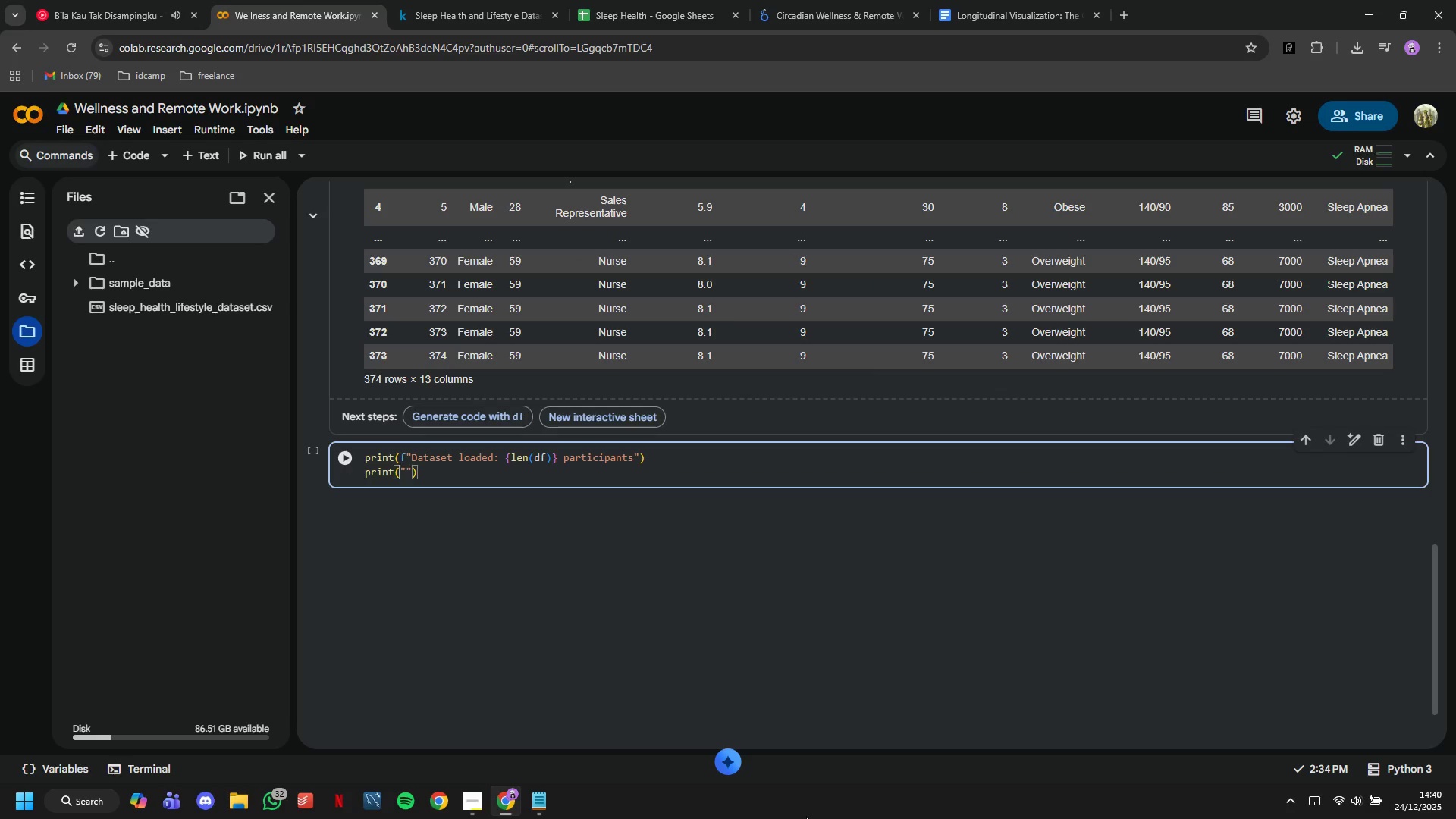 
key(ArrowLeft)
 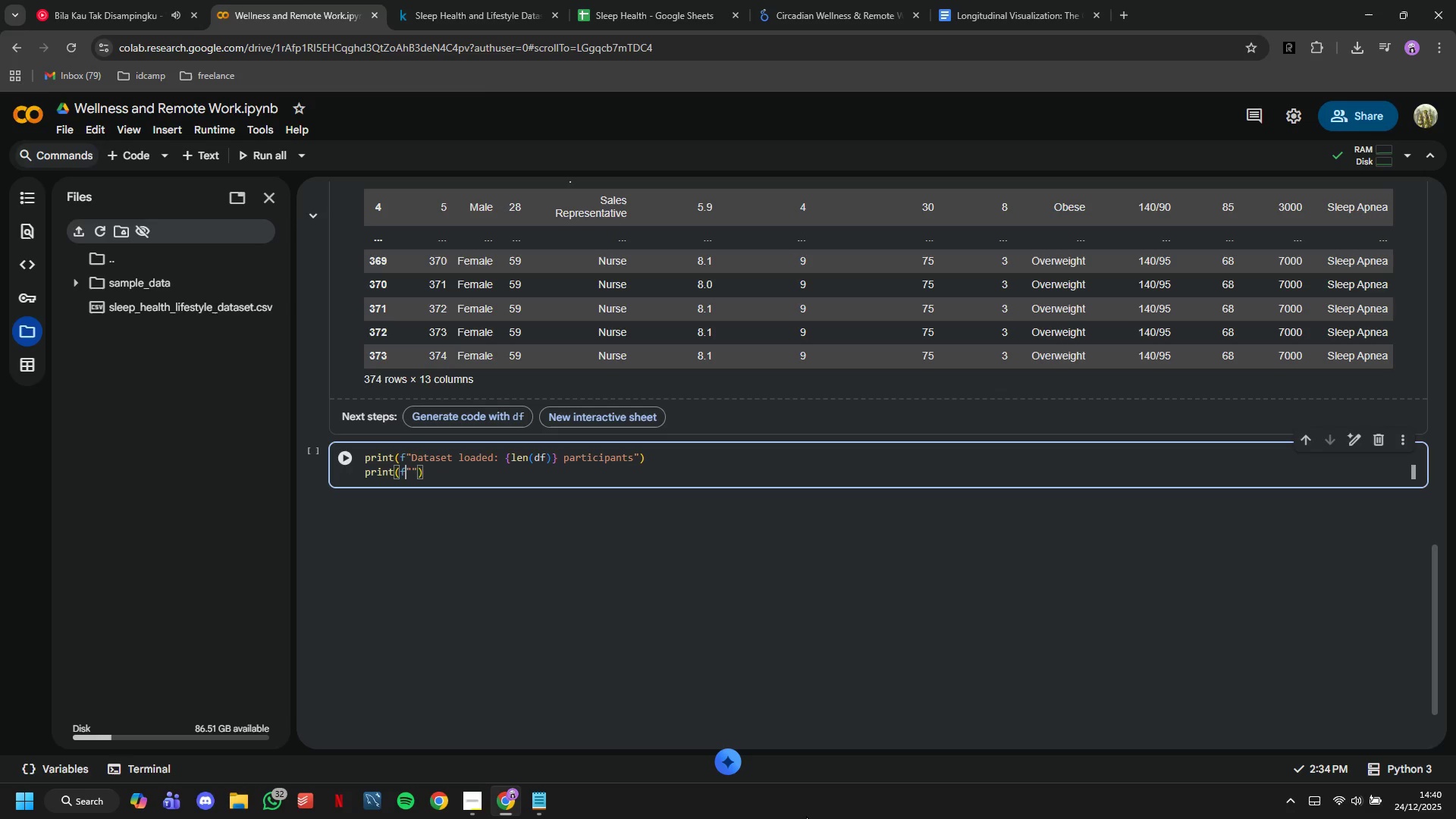 
key(F)
 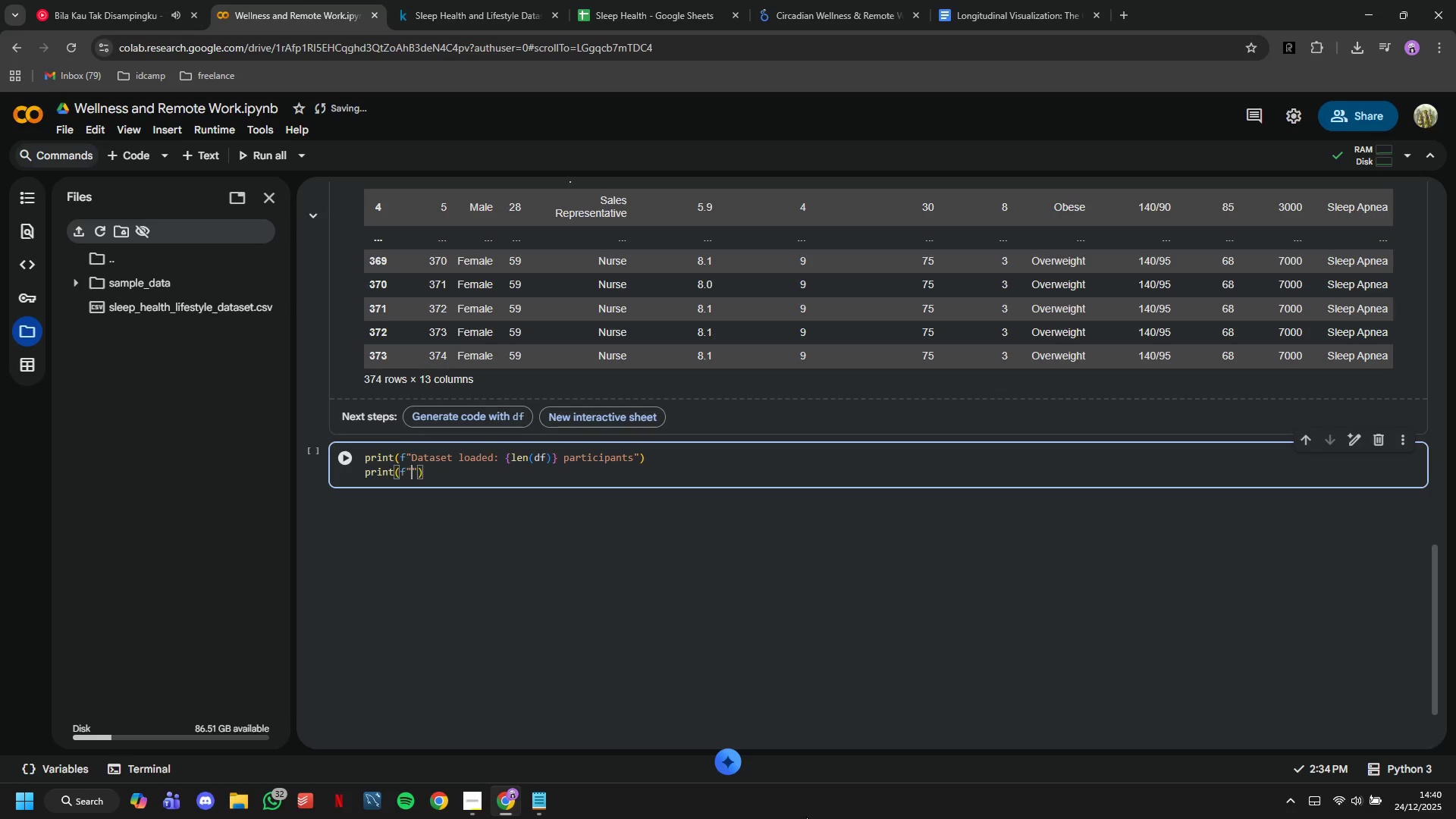 
key(ArrowRight)
 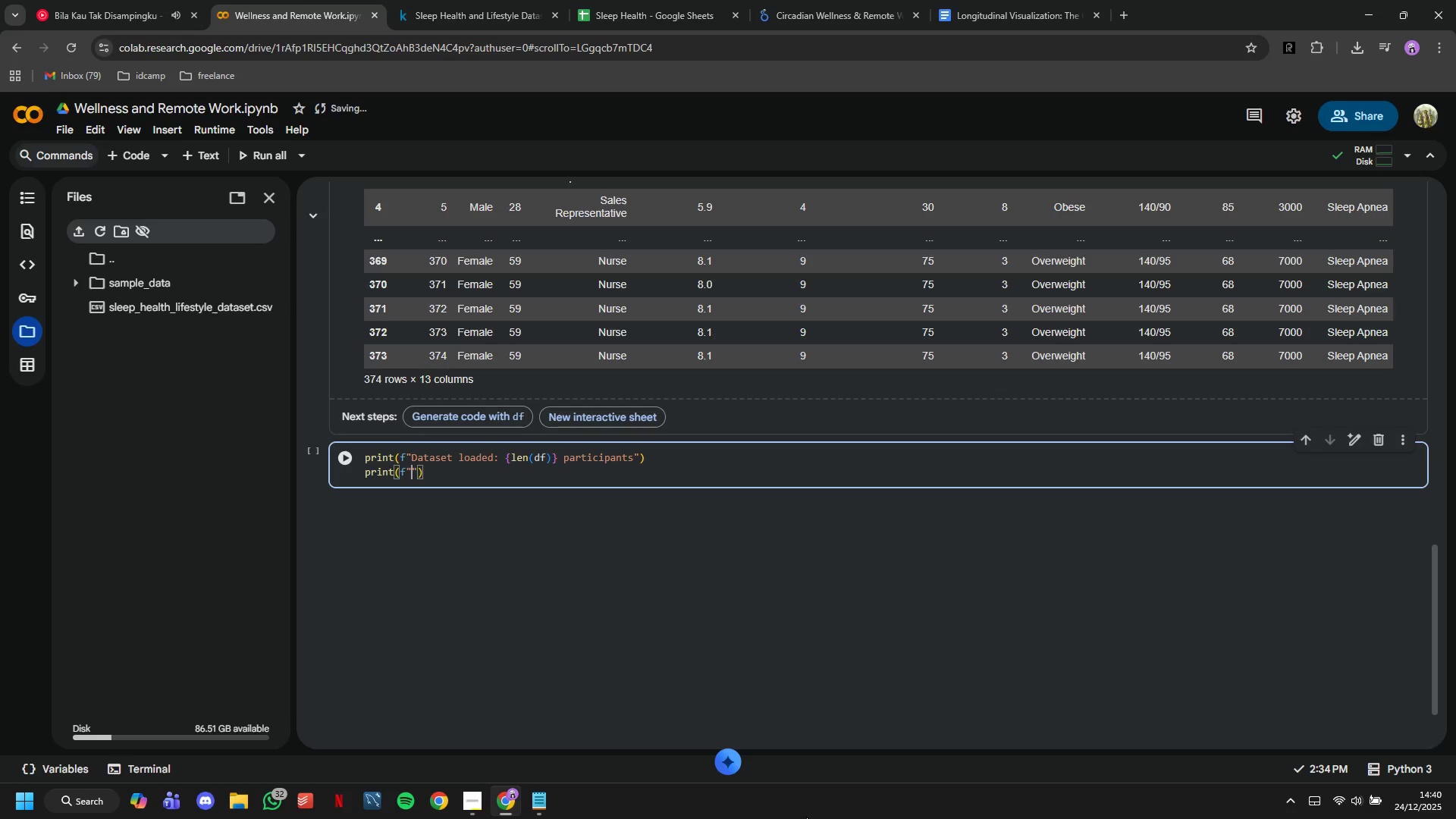 
type( Via)
key(Backspace)
type(ria)
key(Backspace)
key(Backspace)
key(Backspace)
key(Backspace)
type(ariables: {;)
key(Backspace)
type(len(df.columns)
 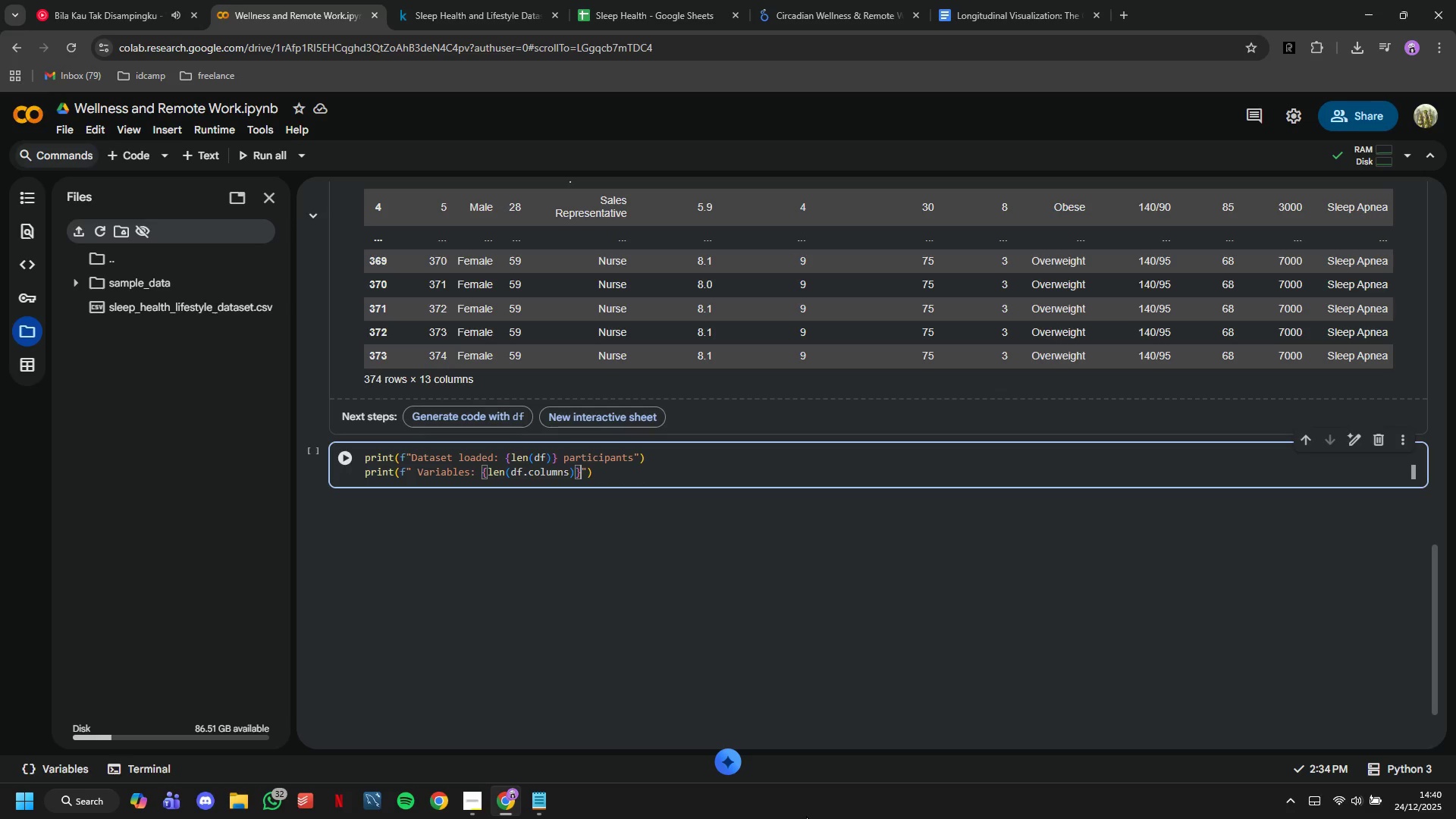 
 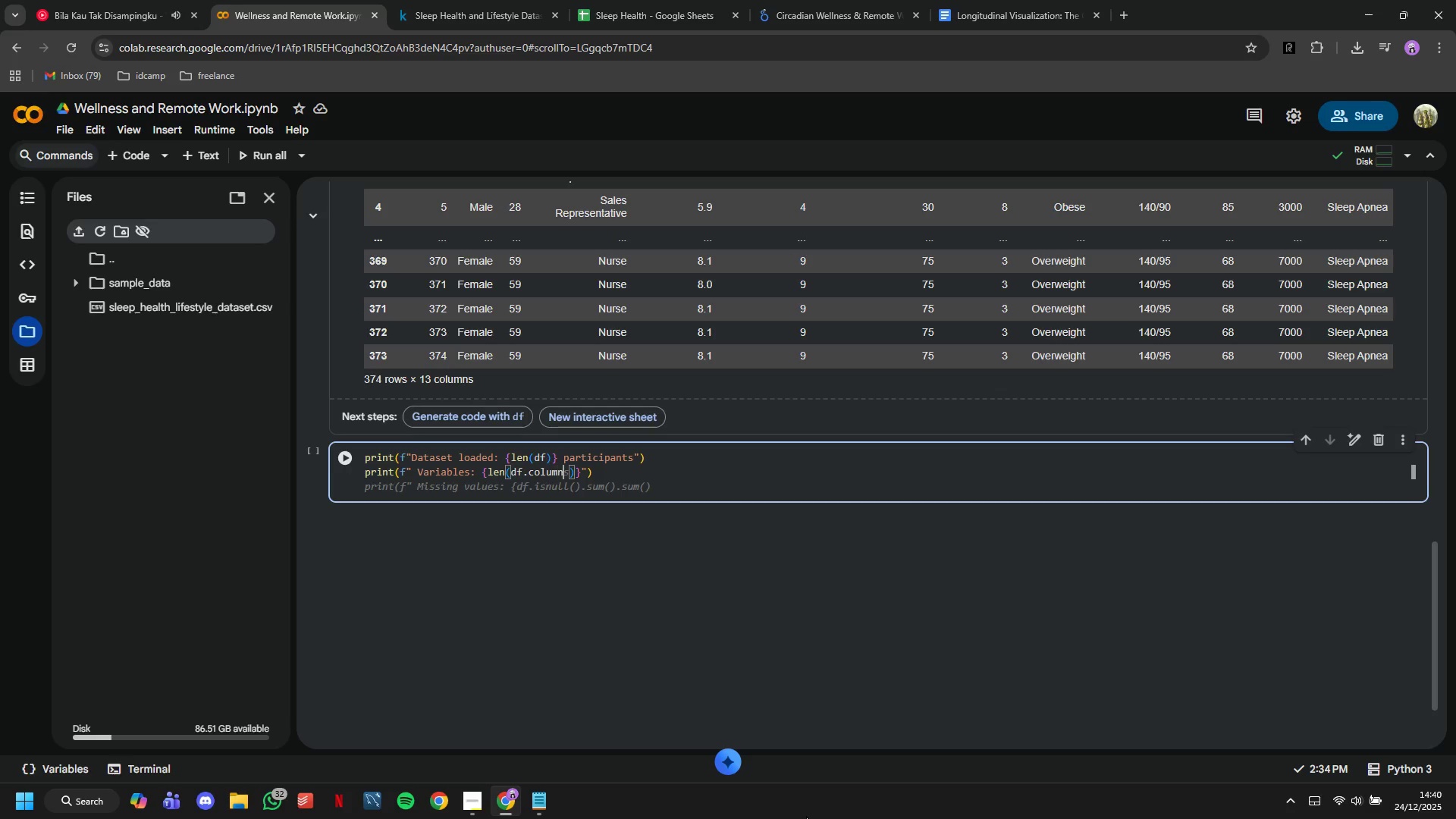 
key(ArrowRight)
 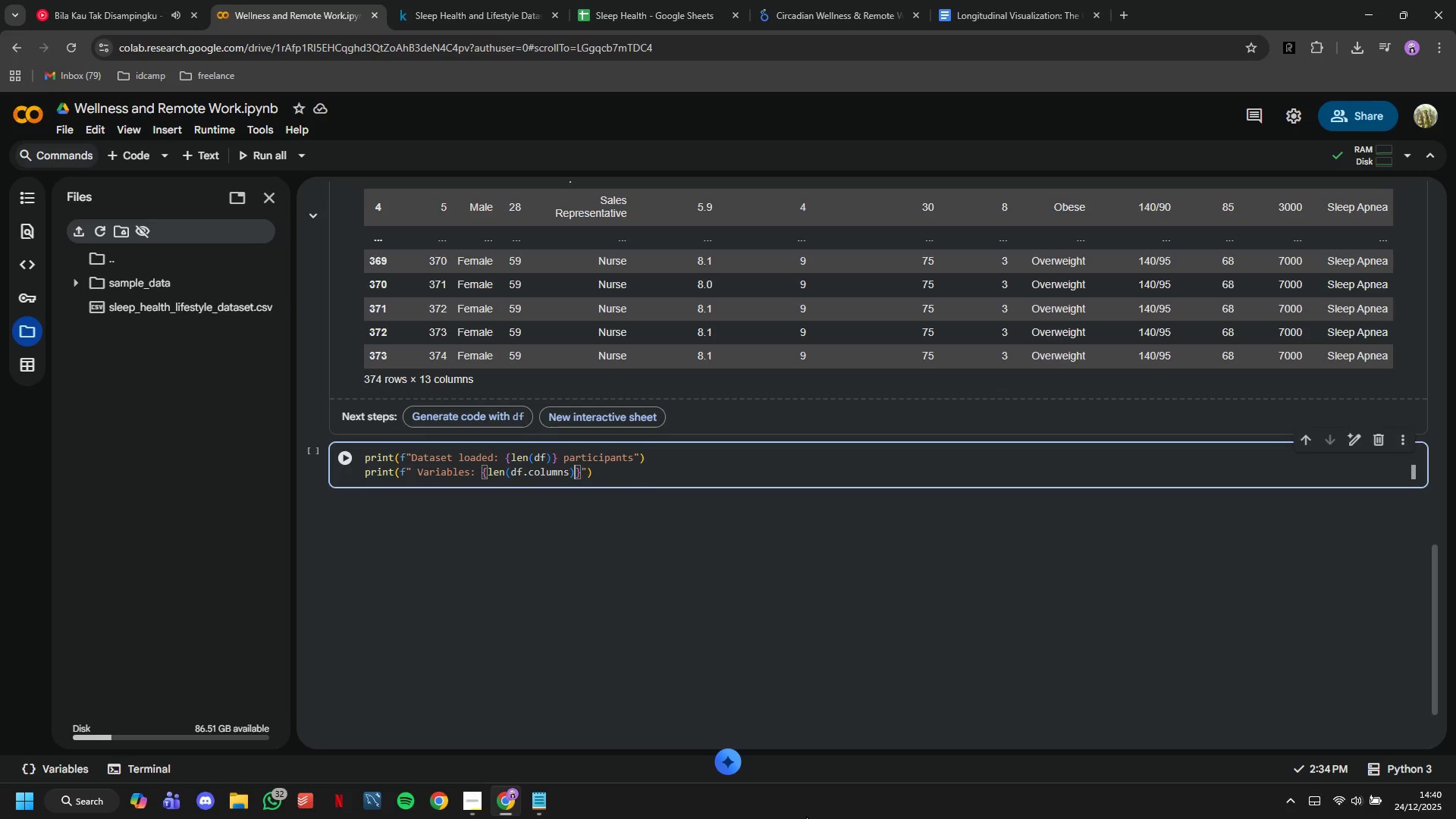 
key(ArrowRight)
 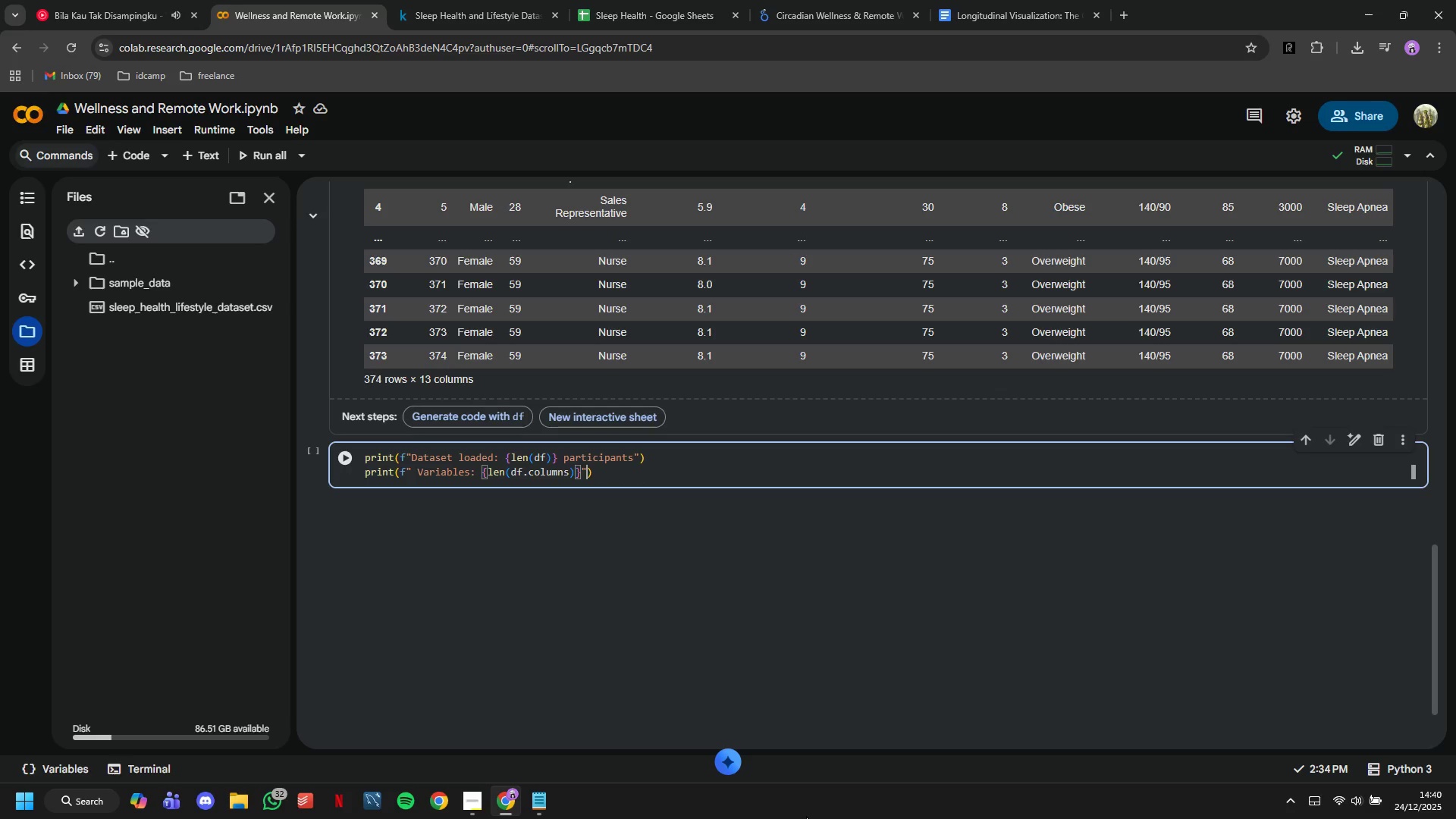 
key(ArrowRight)
 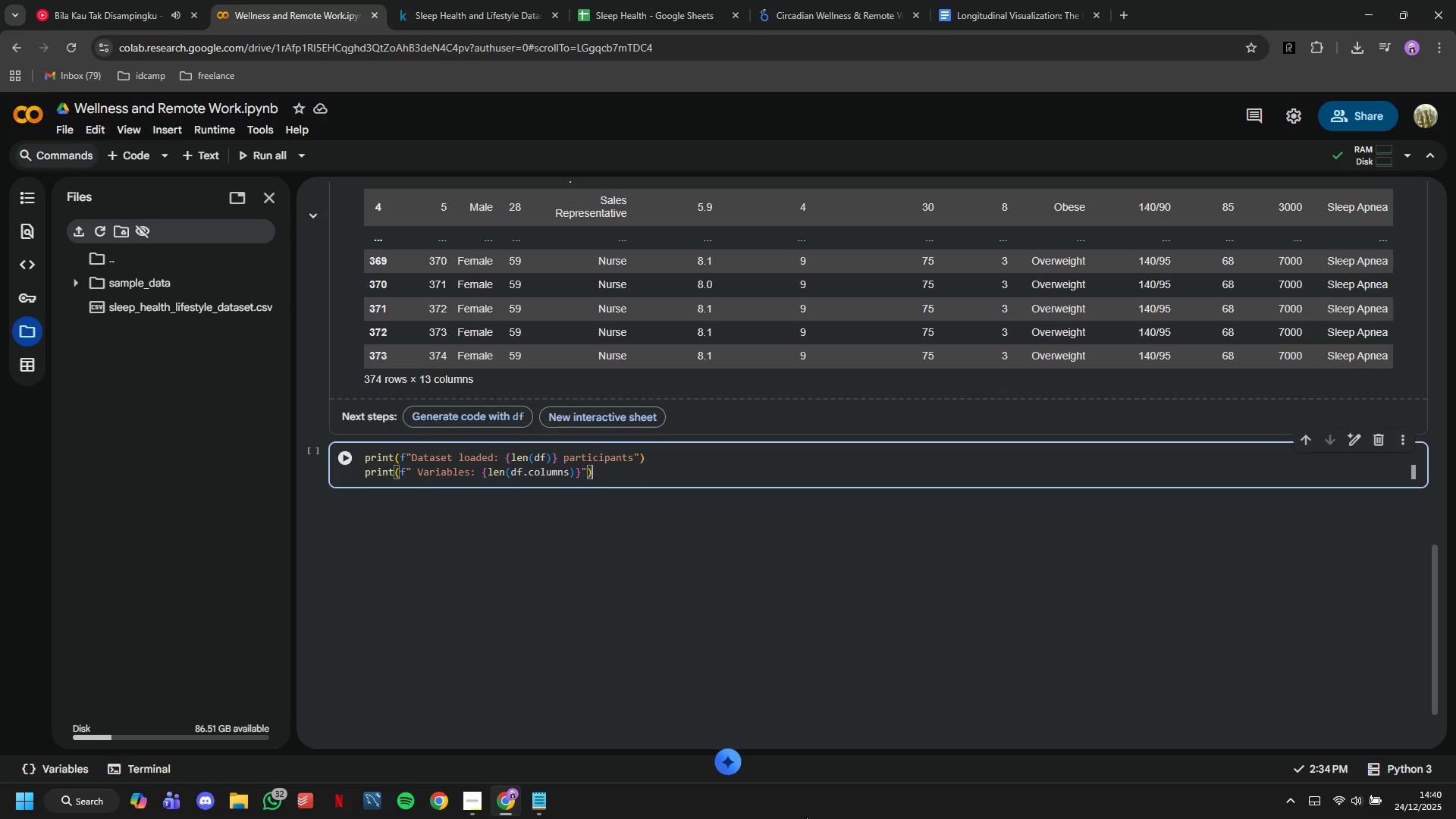 
key(ArrowRight)
 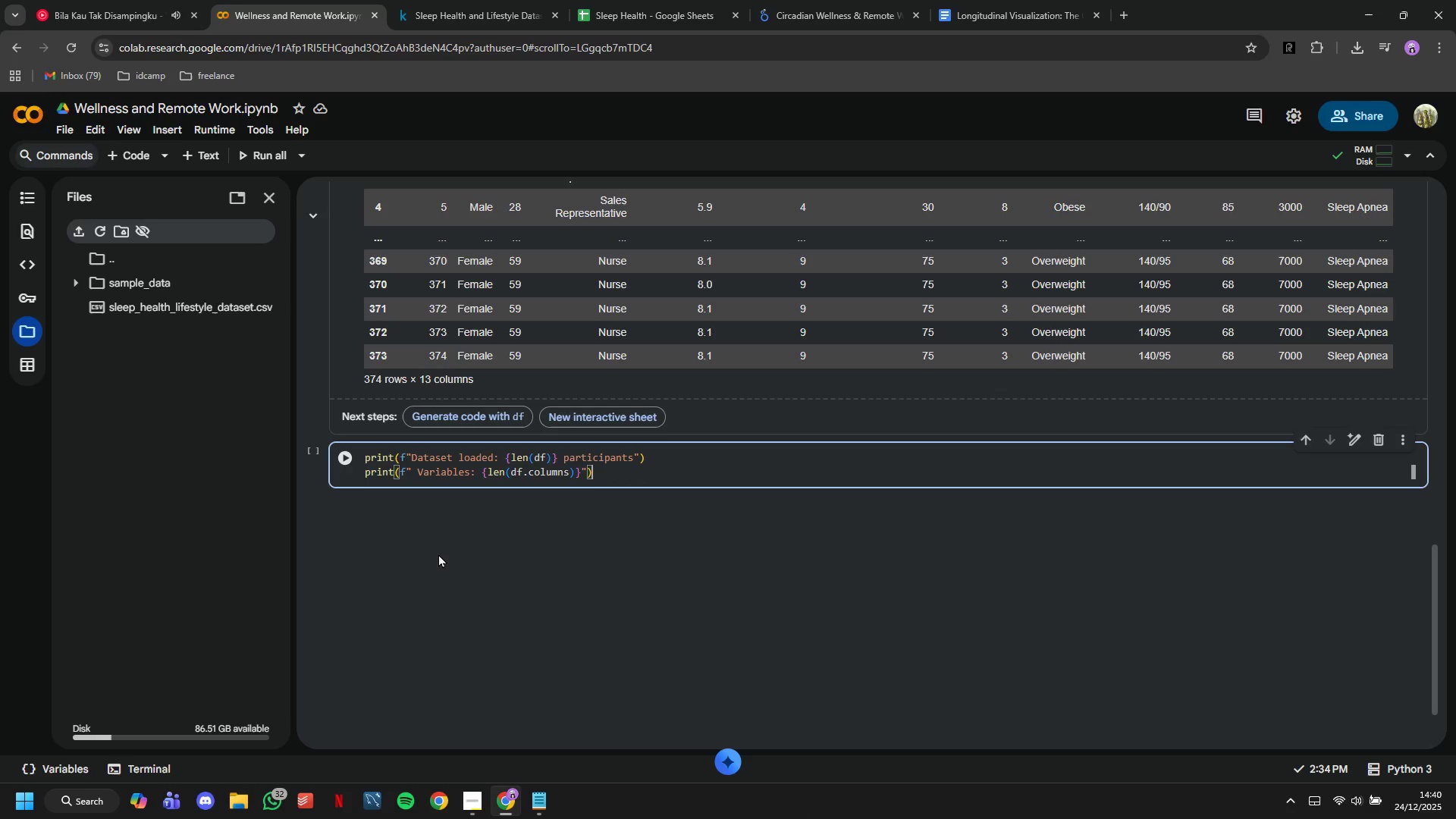 
left_click([344, 459])
 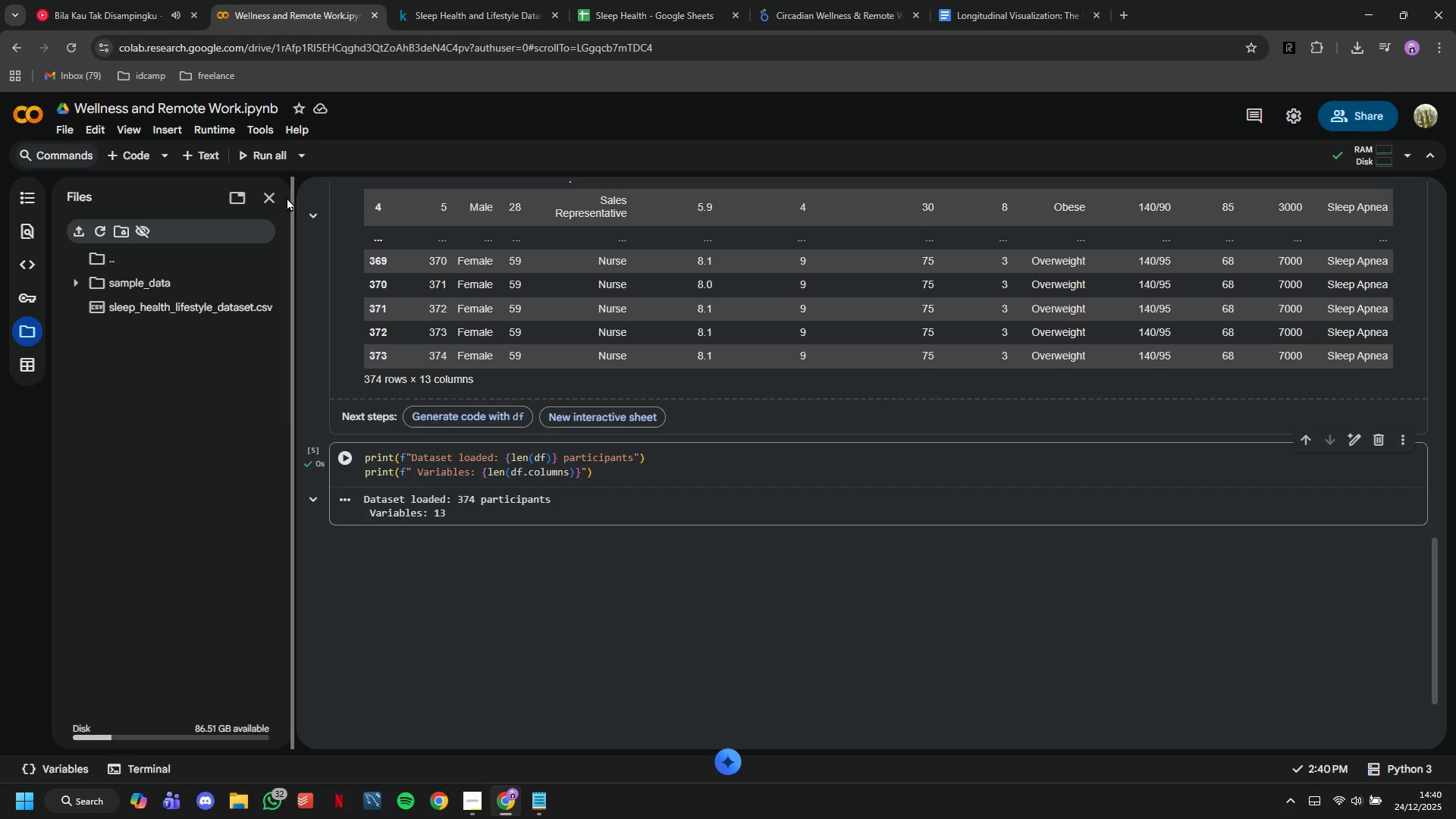 
left_click([286, 197])
 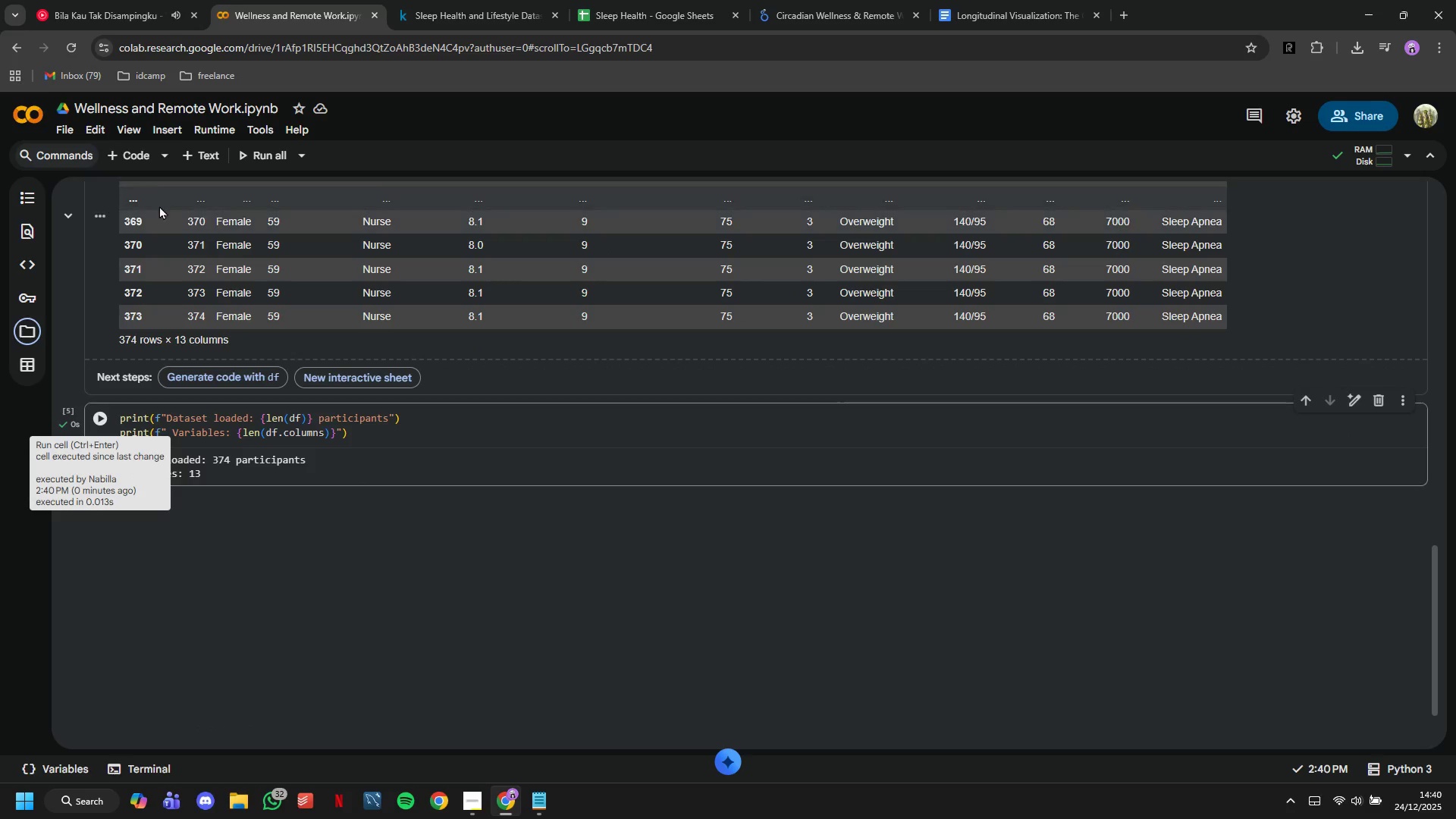 
left_click([133, 161])
 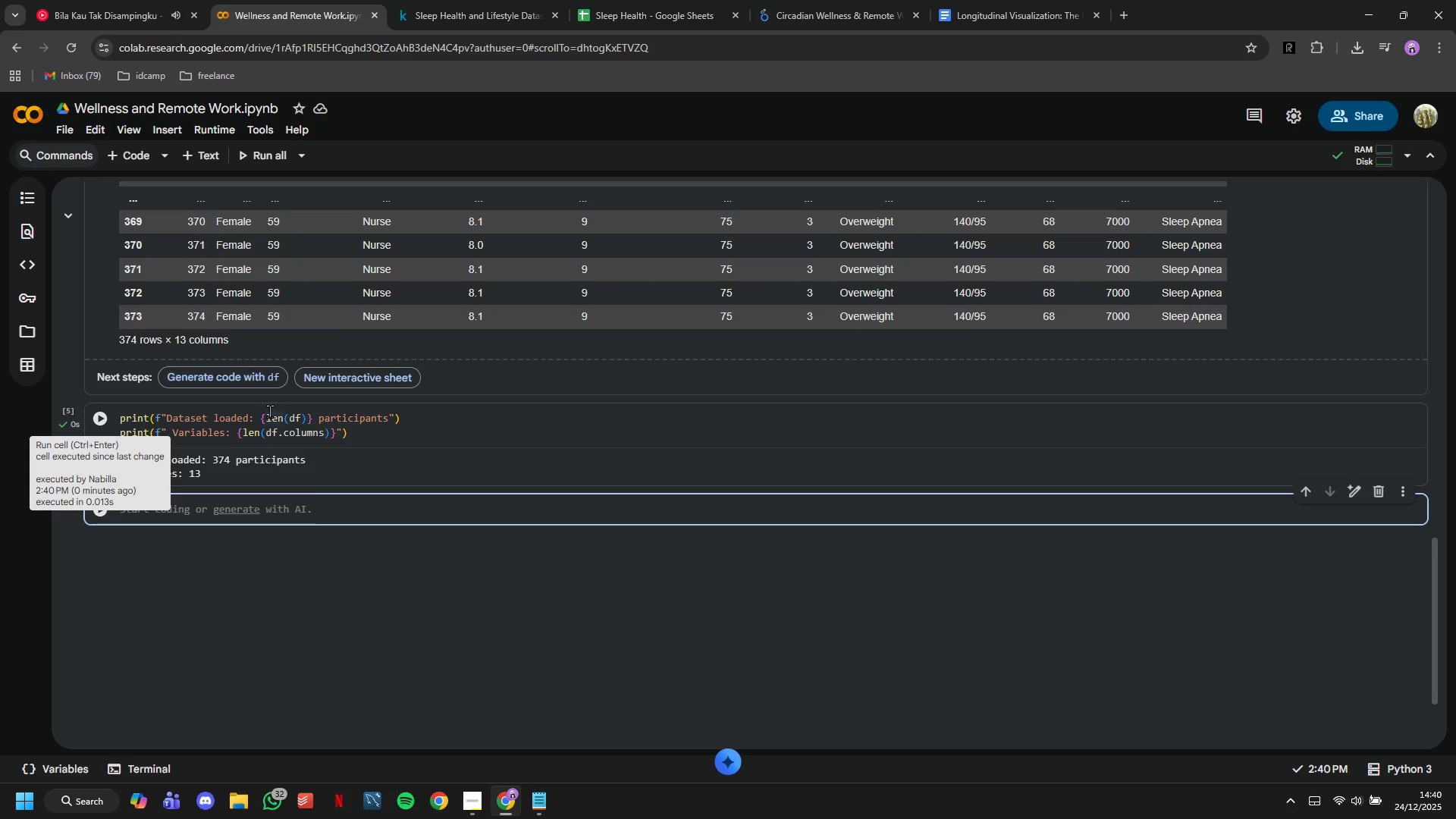 
type(print("Data Sc)
key(Backspace)
type(tructure: )
 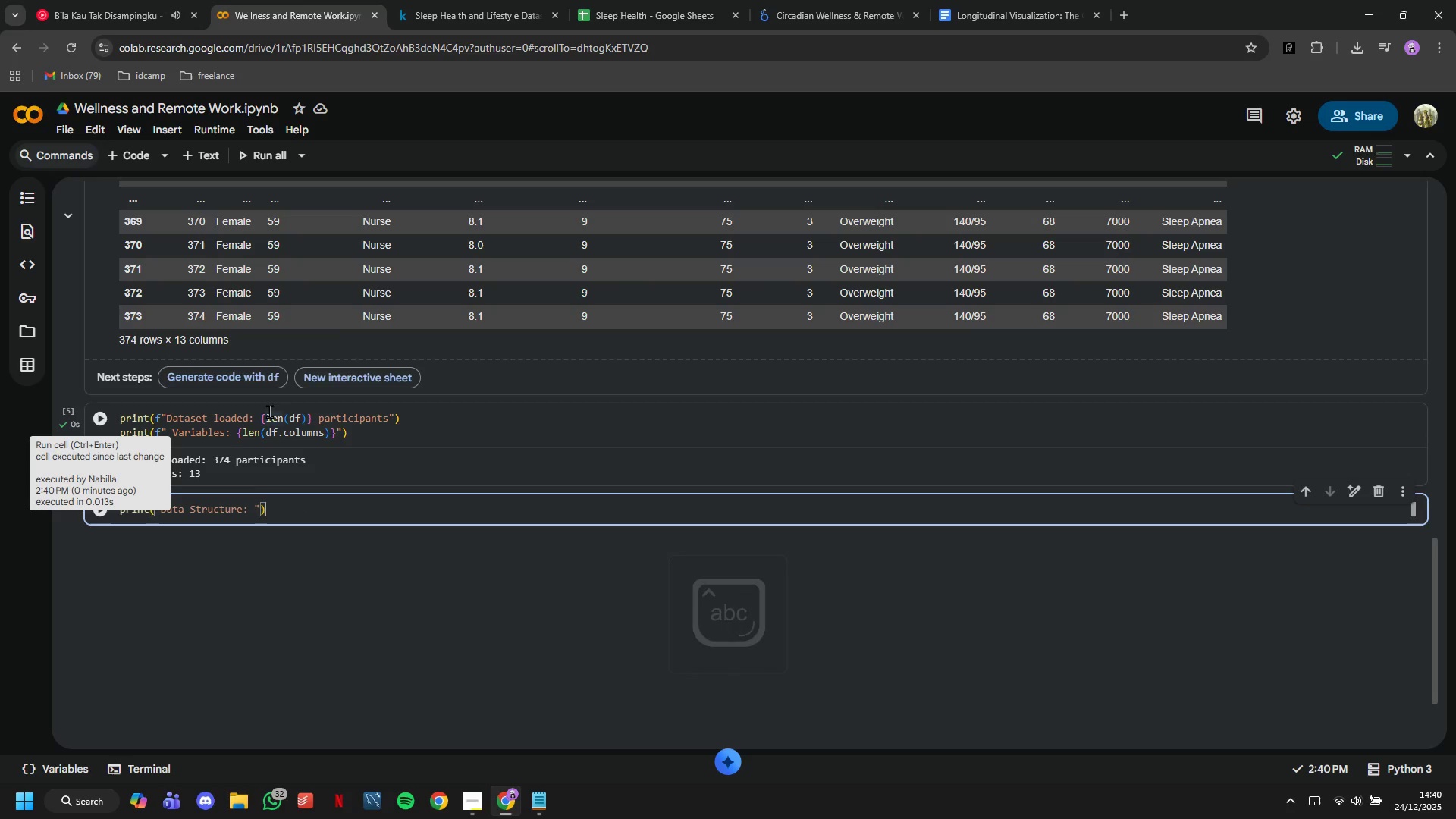 
 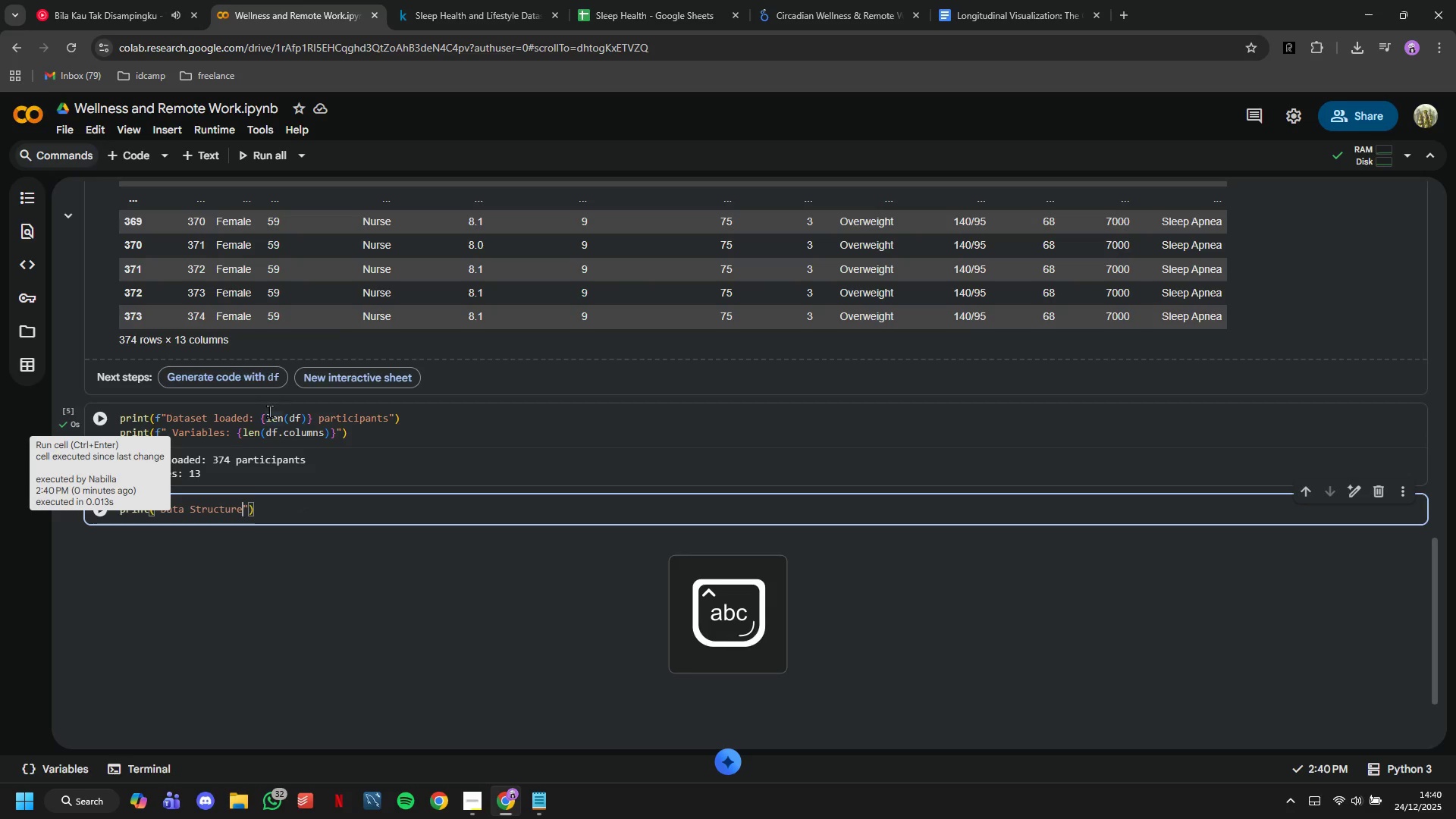 
key(ArrowRight)
 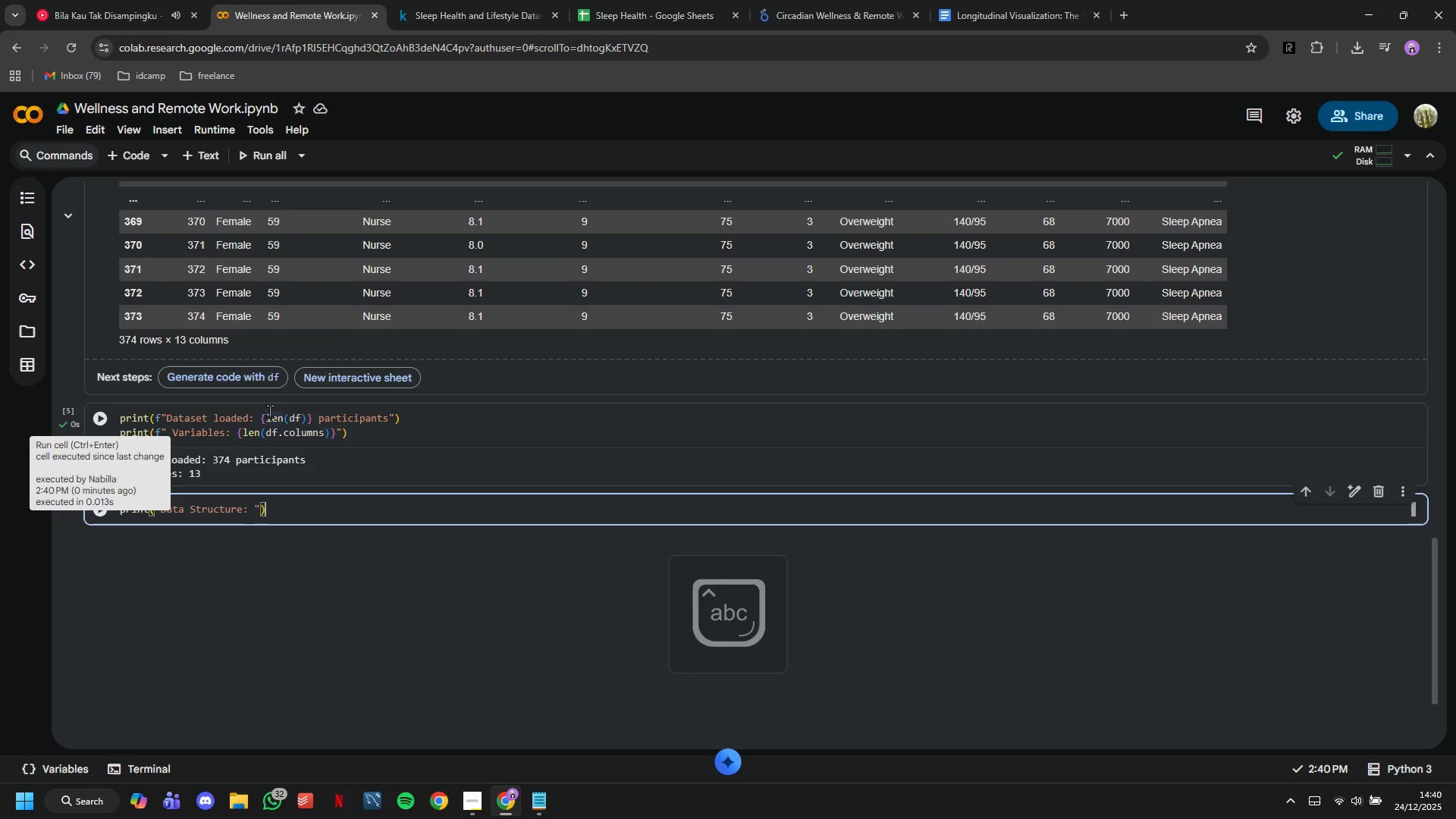 
key(ArrowRight)
 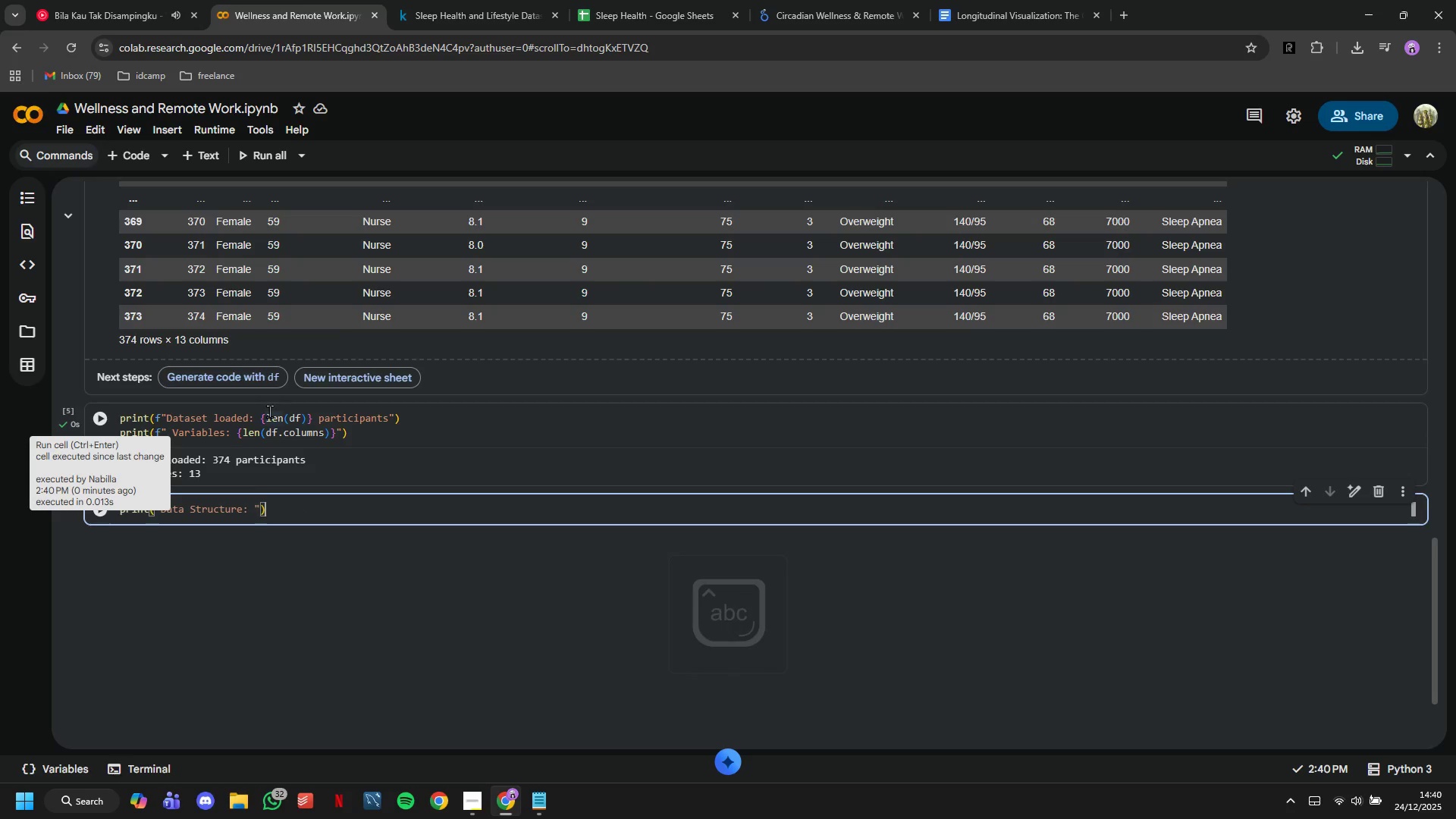 
key(Enter)
 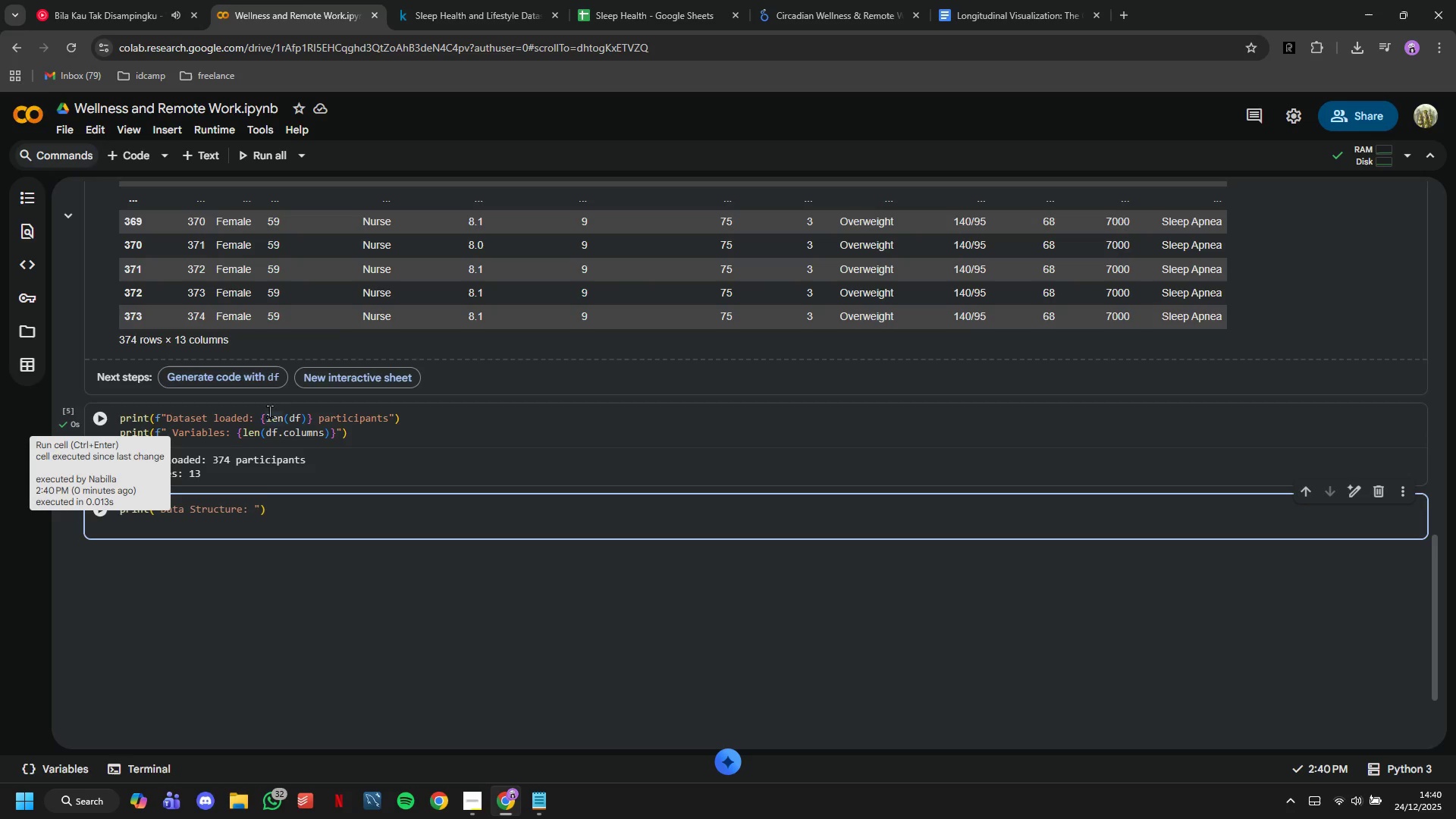 
type(df.info()
 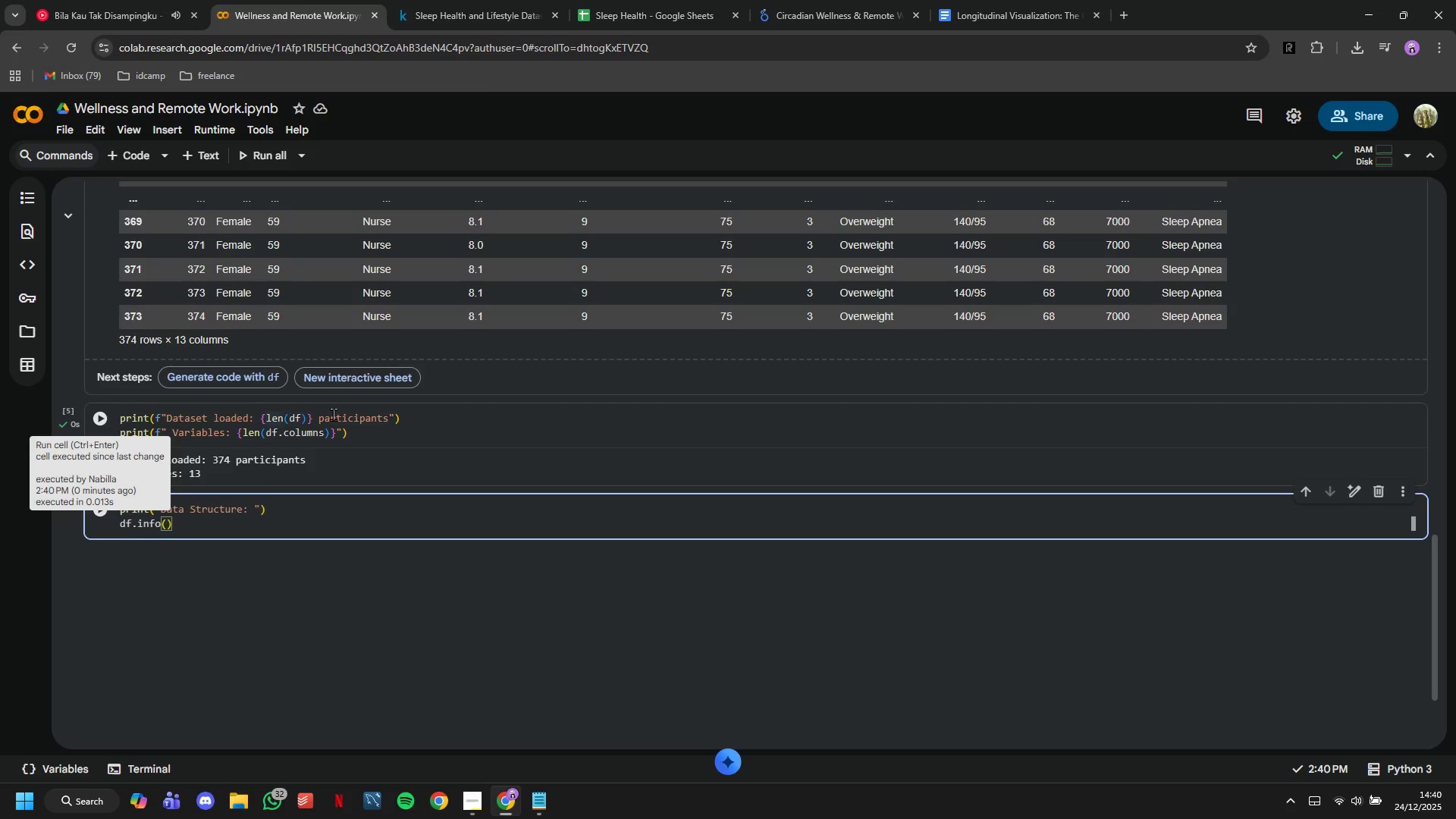 
scroll: coordinate [333, 414], scroll_direction: down, amount: 3.0
 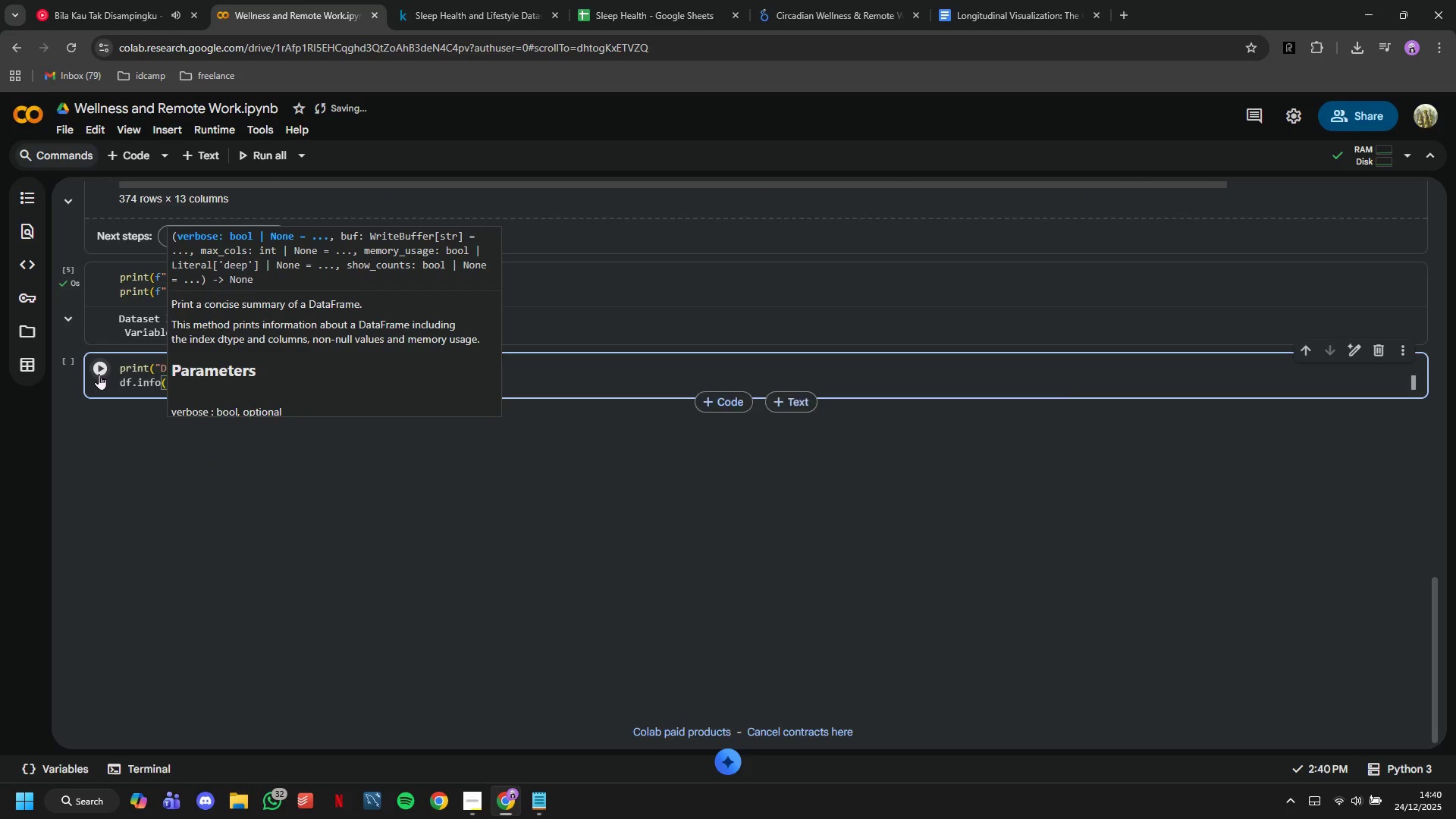 
left_click([99, 373])
 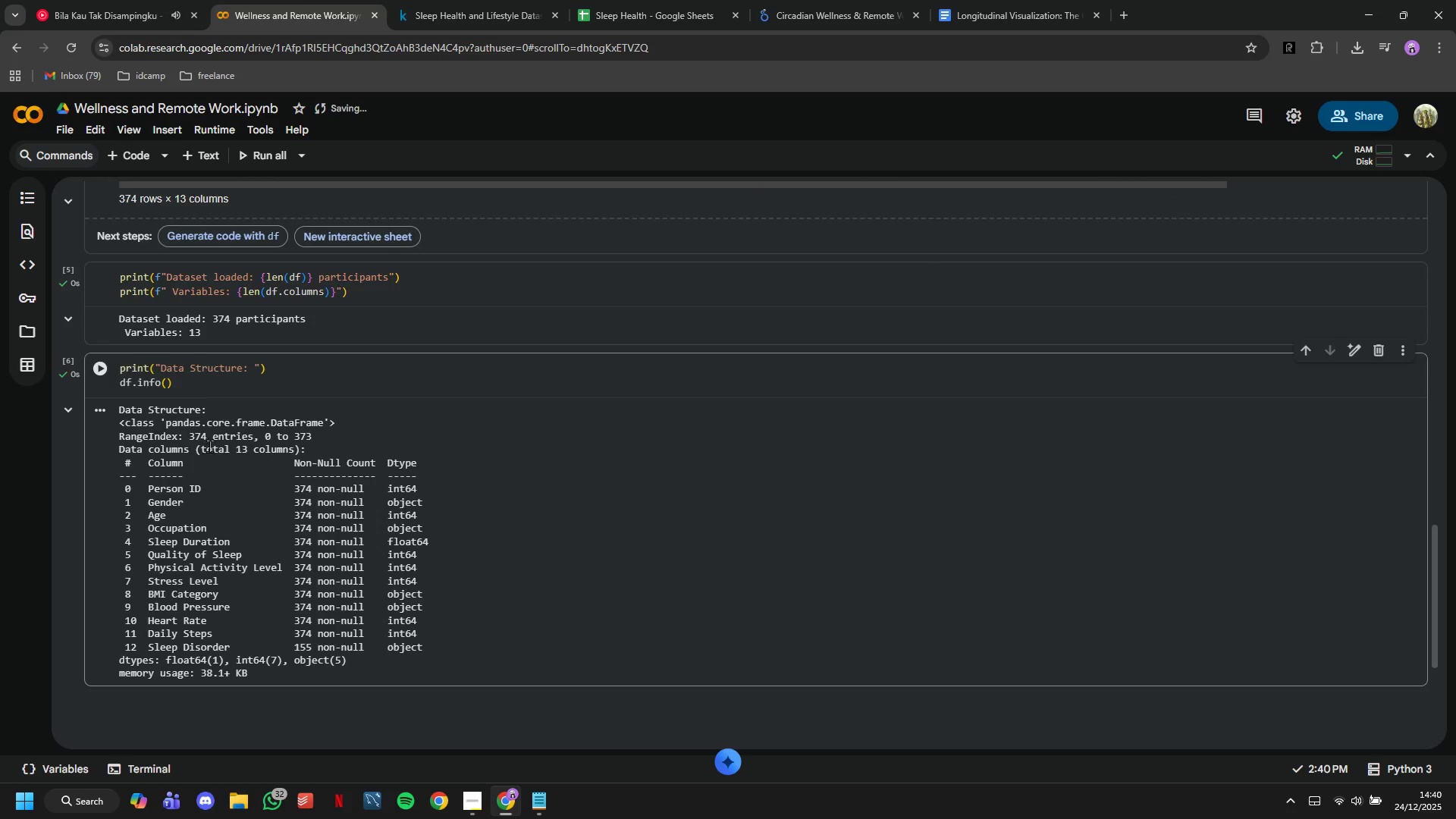 
scroll: coordinate [214, 441], scroll_direction: down, amount: 3.0
 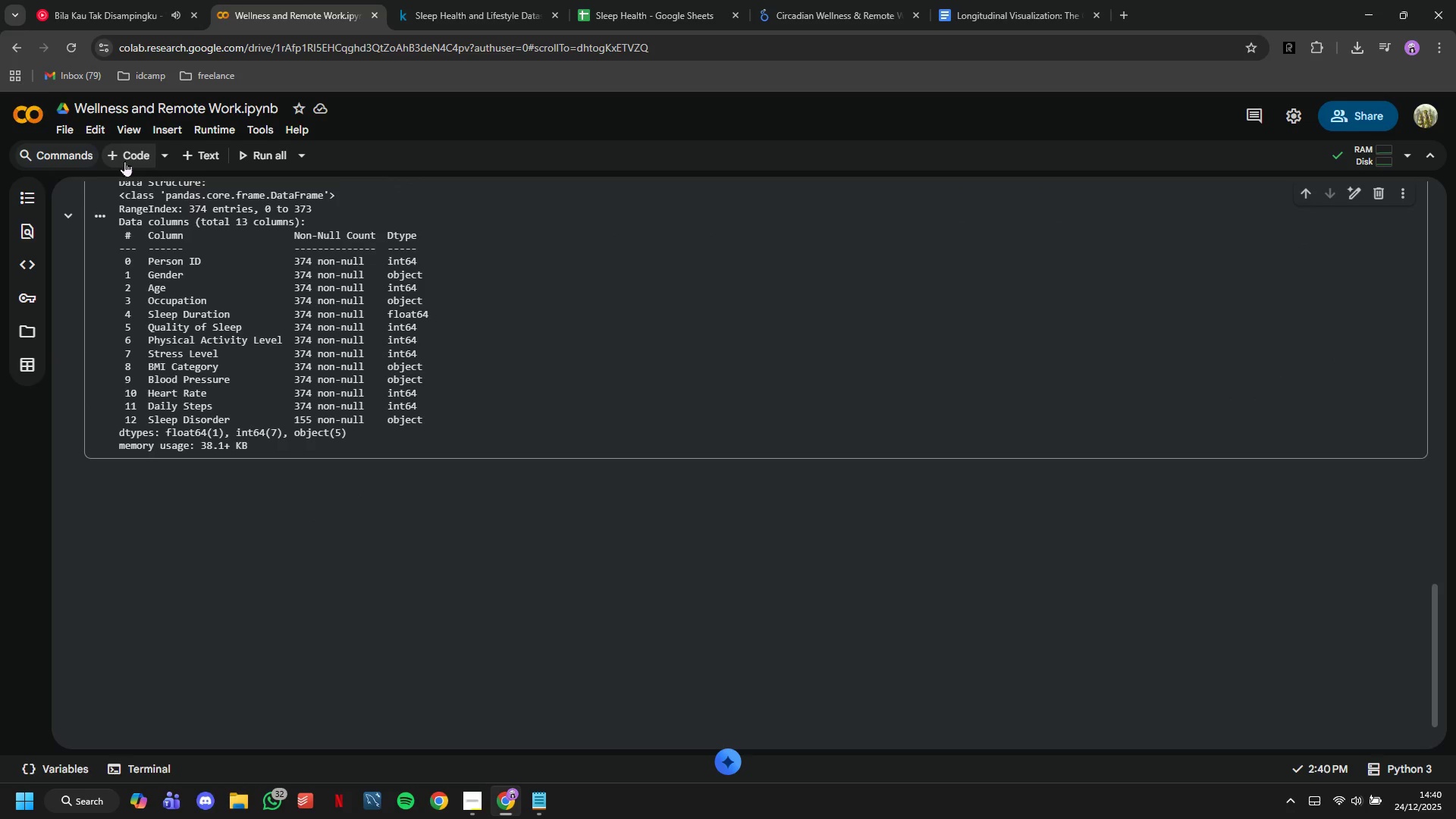 
left_click([124, 161])
 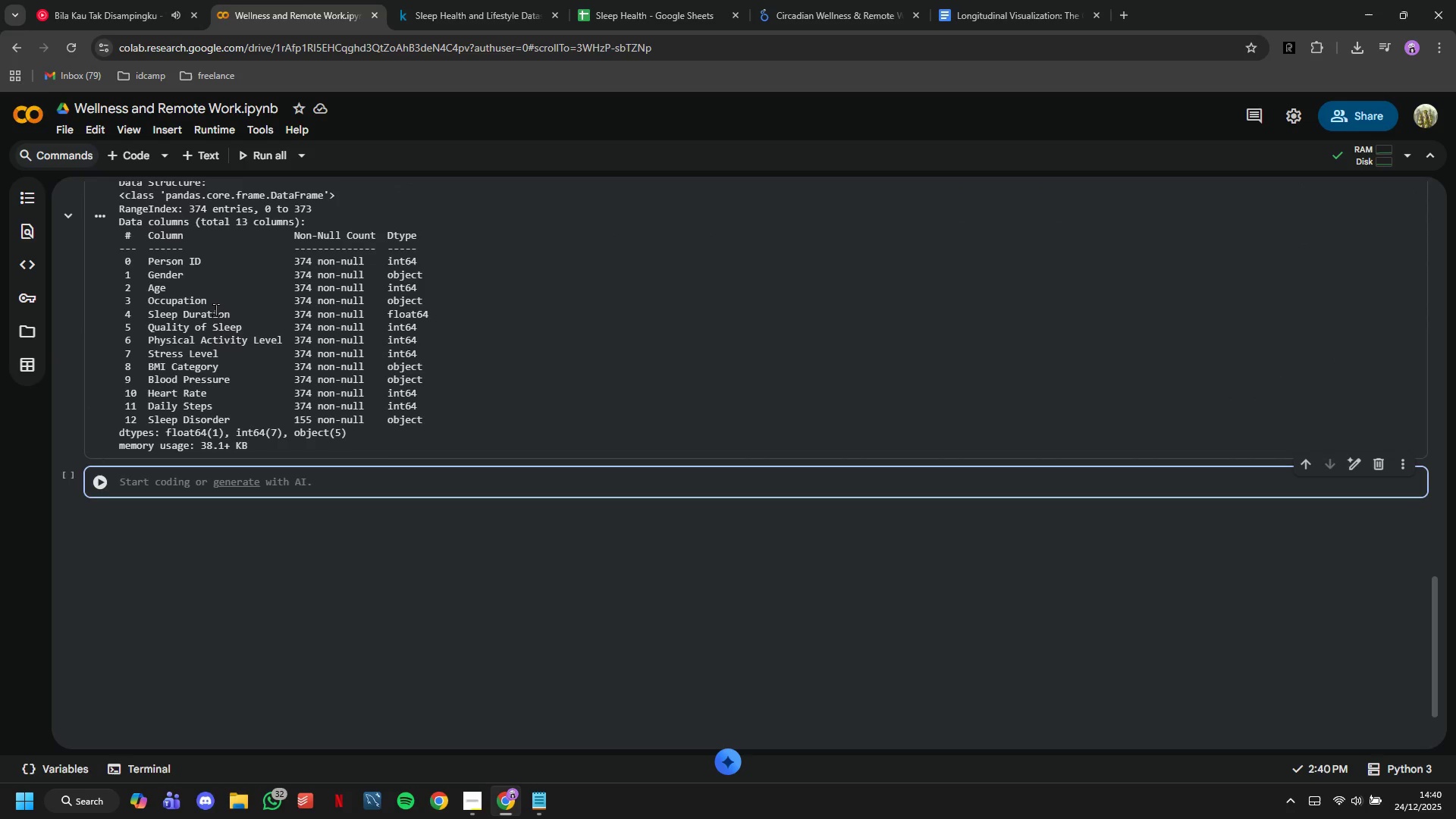 
wait(7.69)
 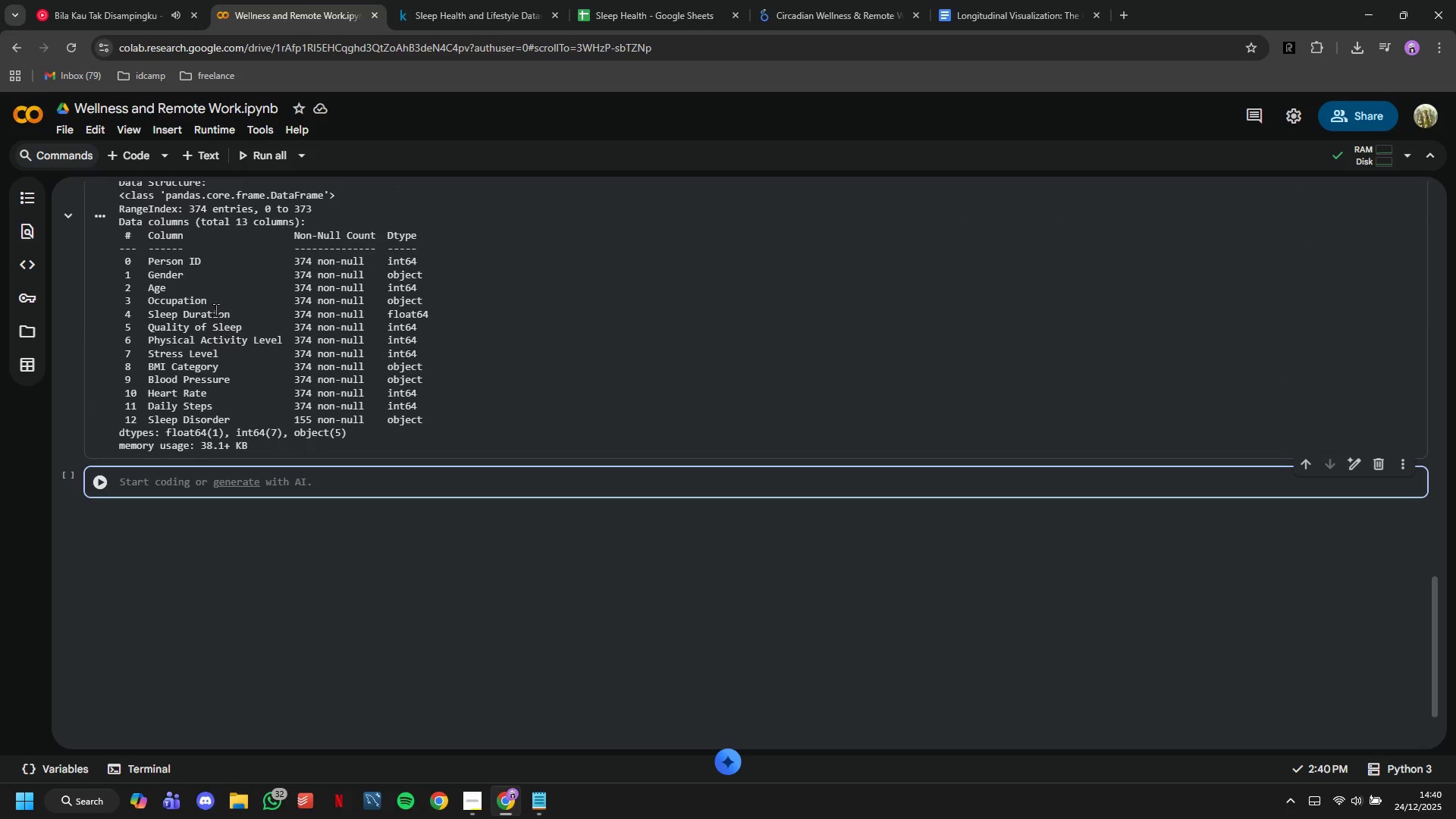 
hold_key(key=ShiftLeft, duration=0.58)
 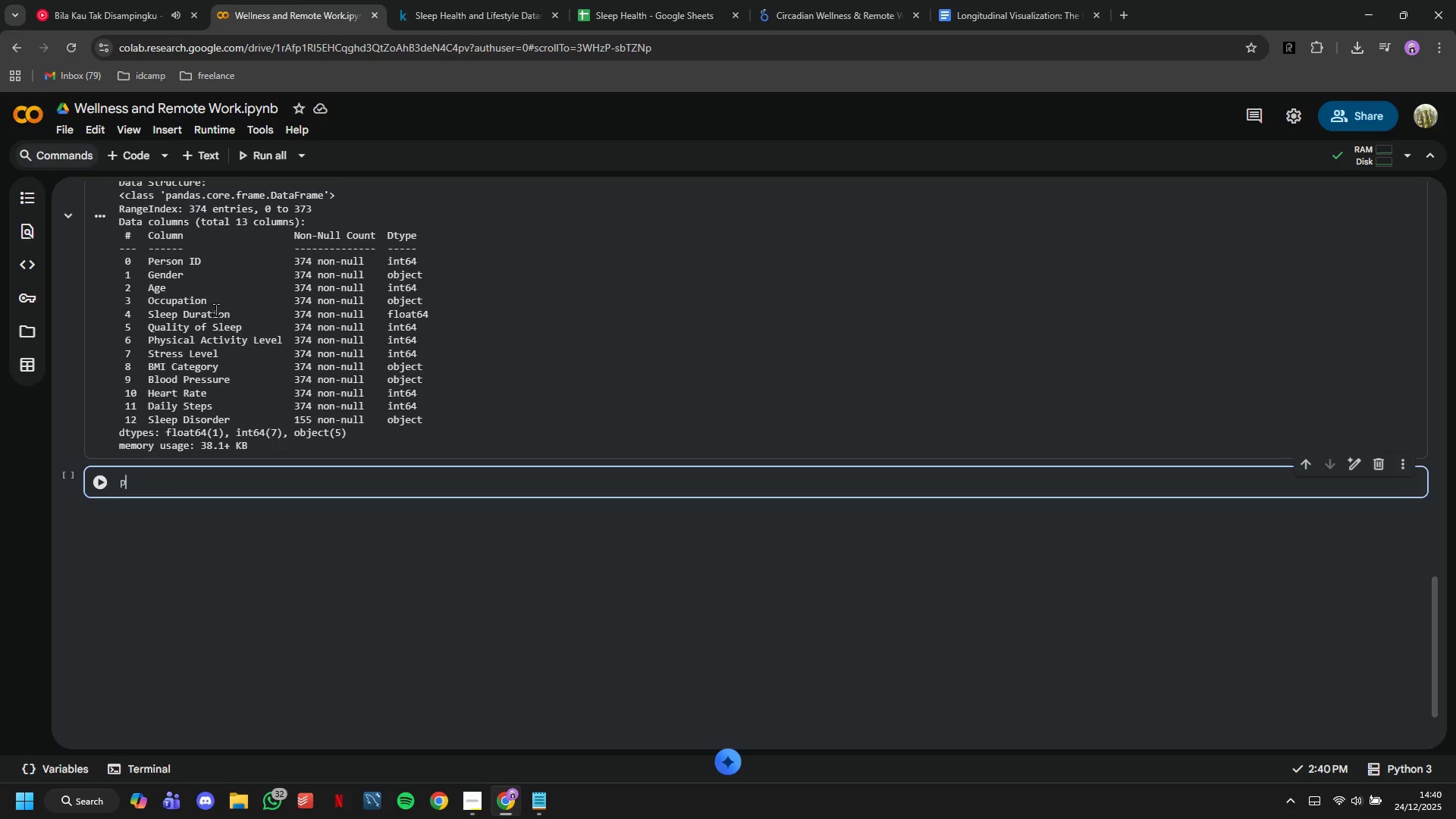 
type(print("Missing Data: )
 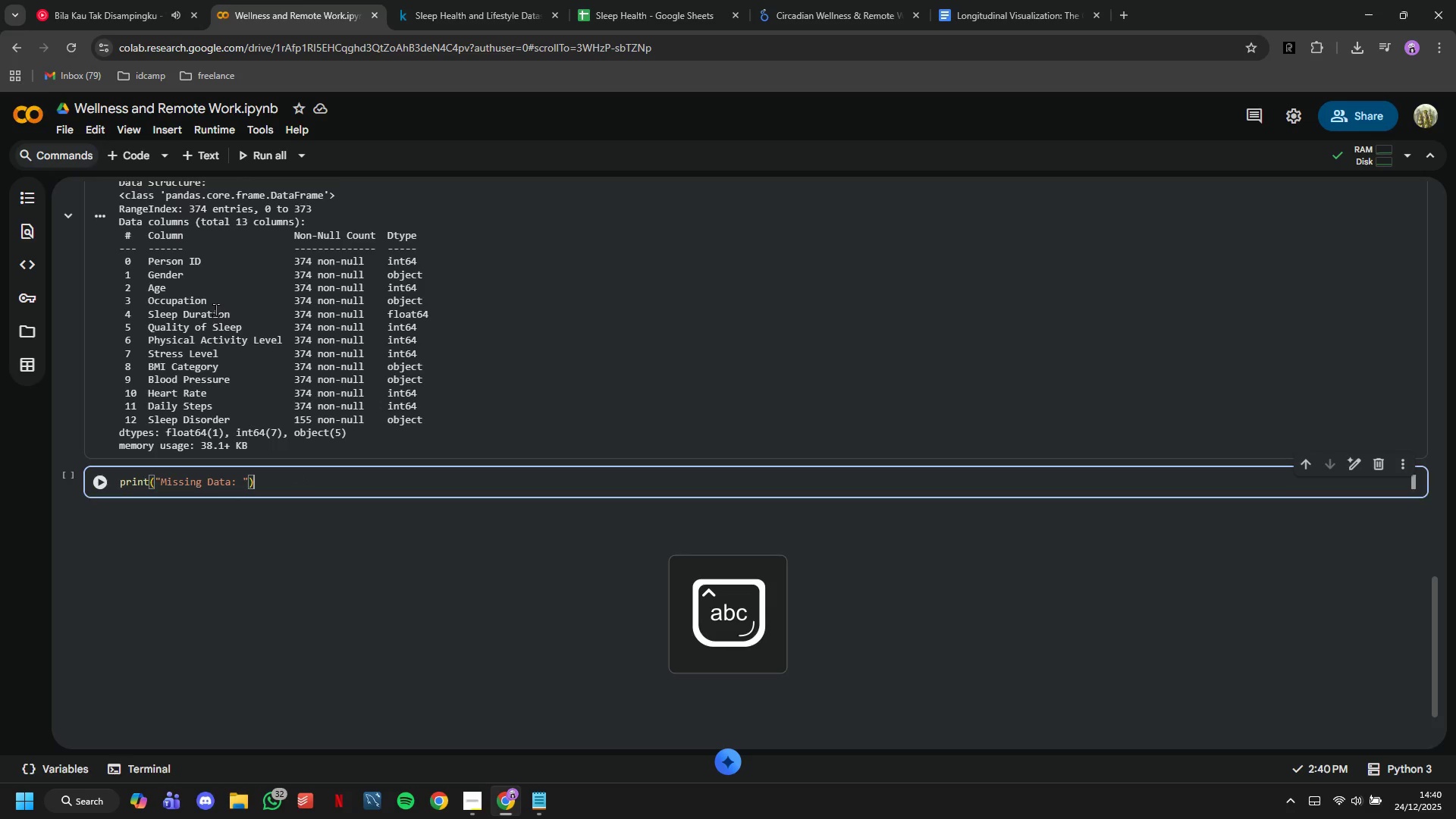 
 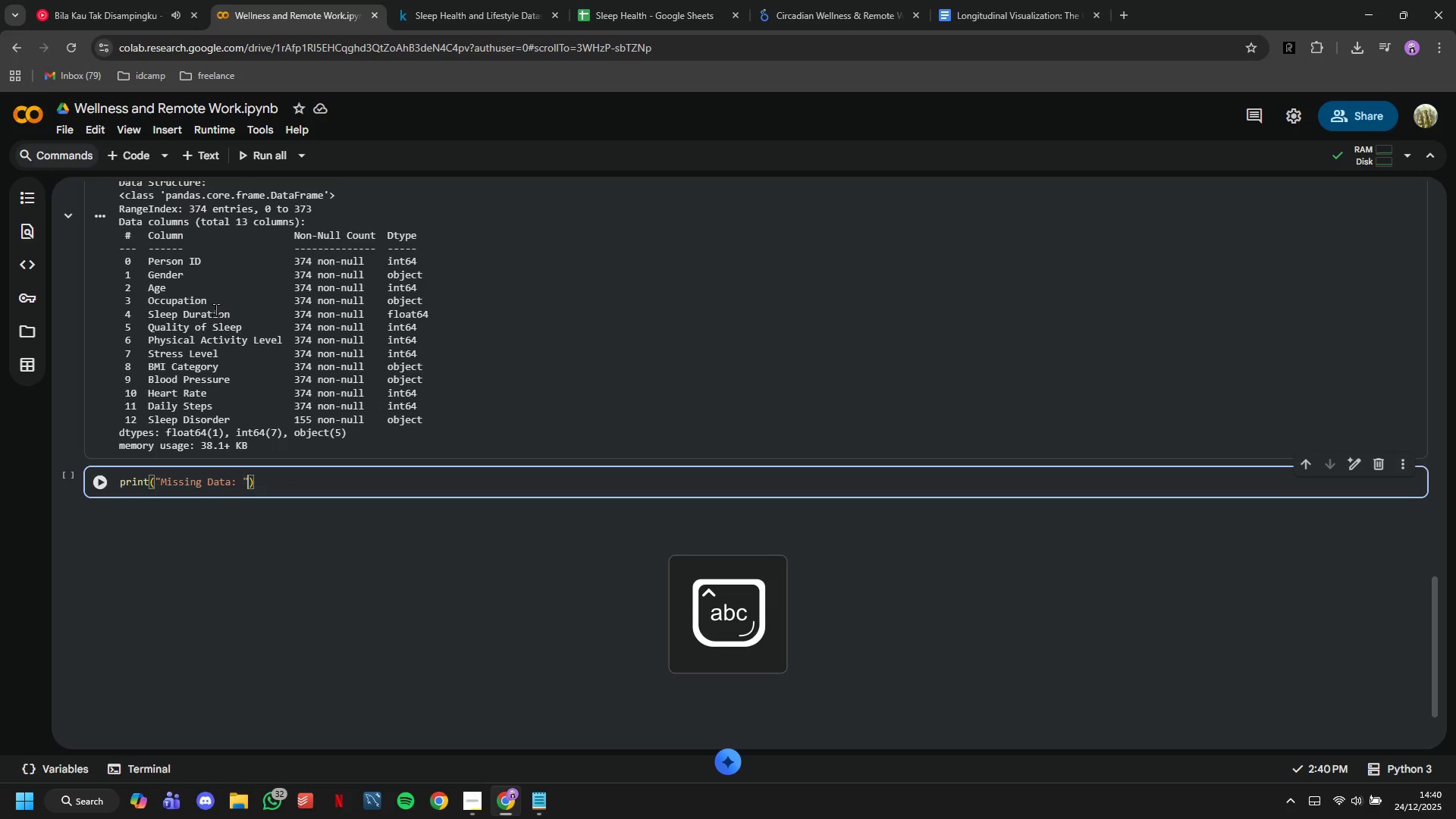 
key(ArrowRight)
 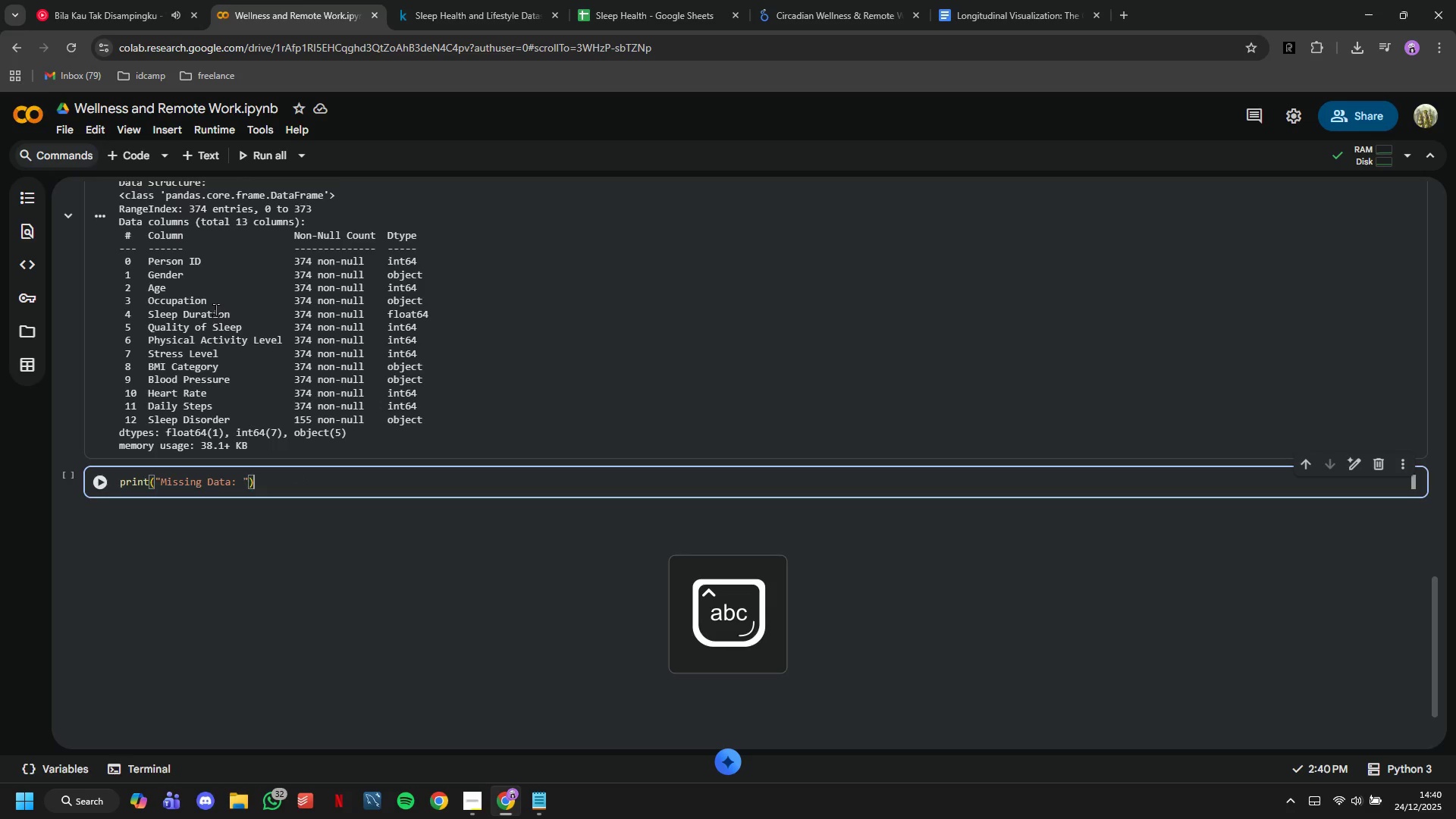 
key(ArrowRight)
 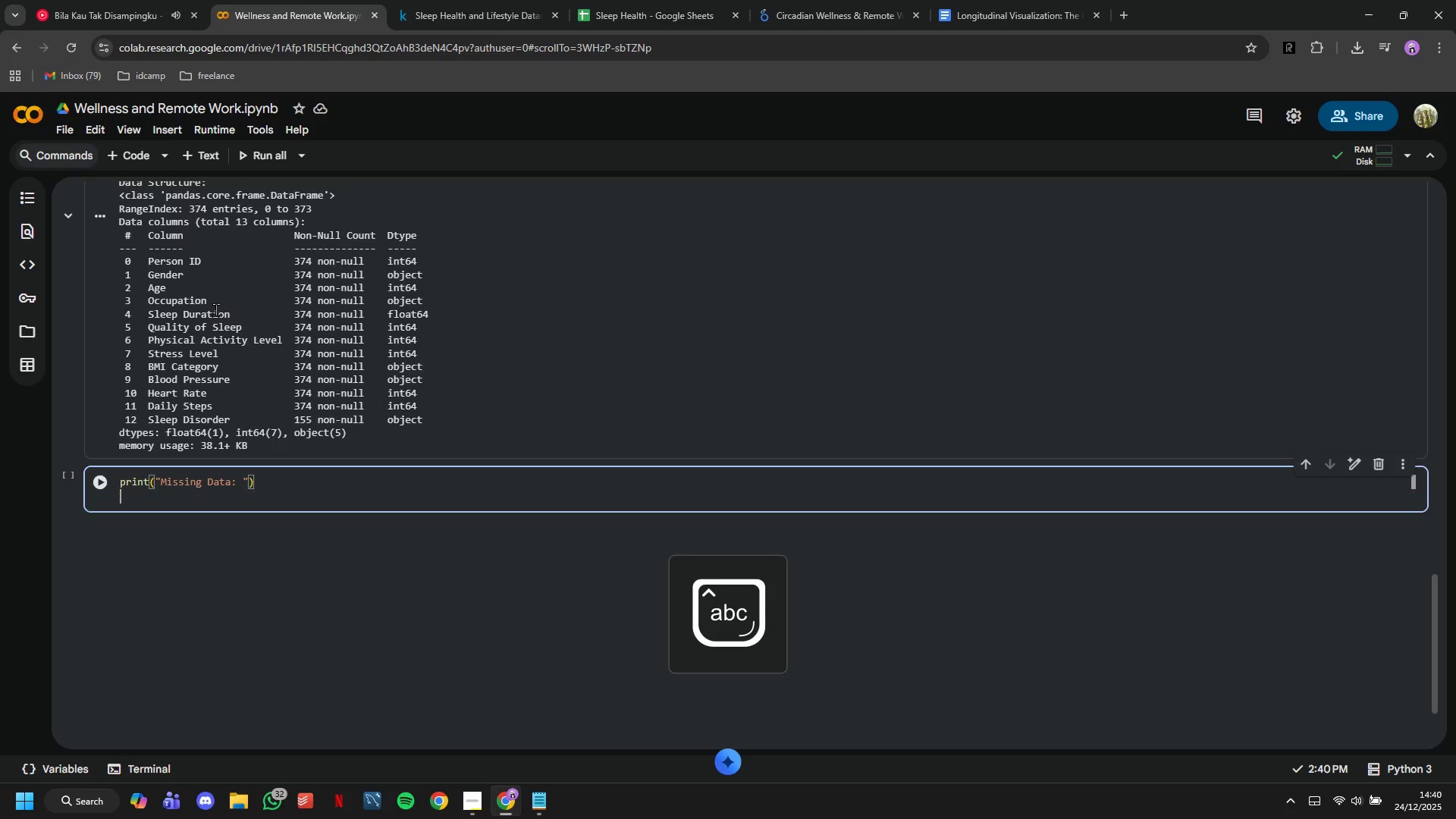 
key(Enter)
 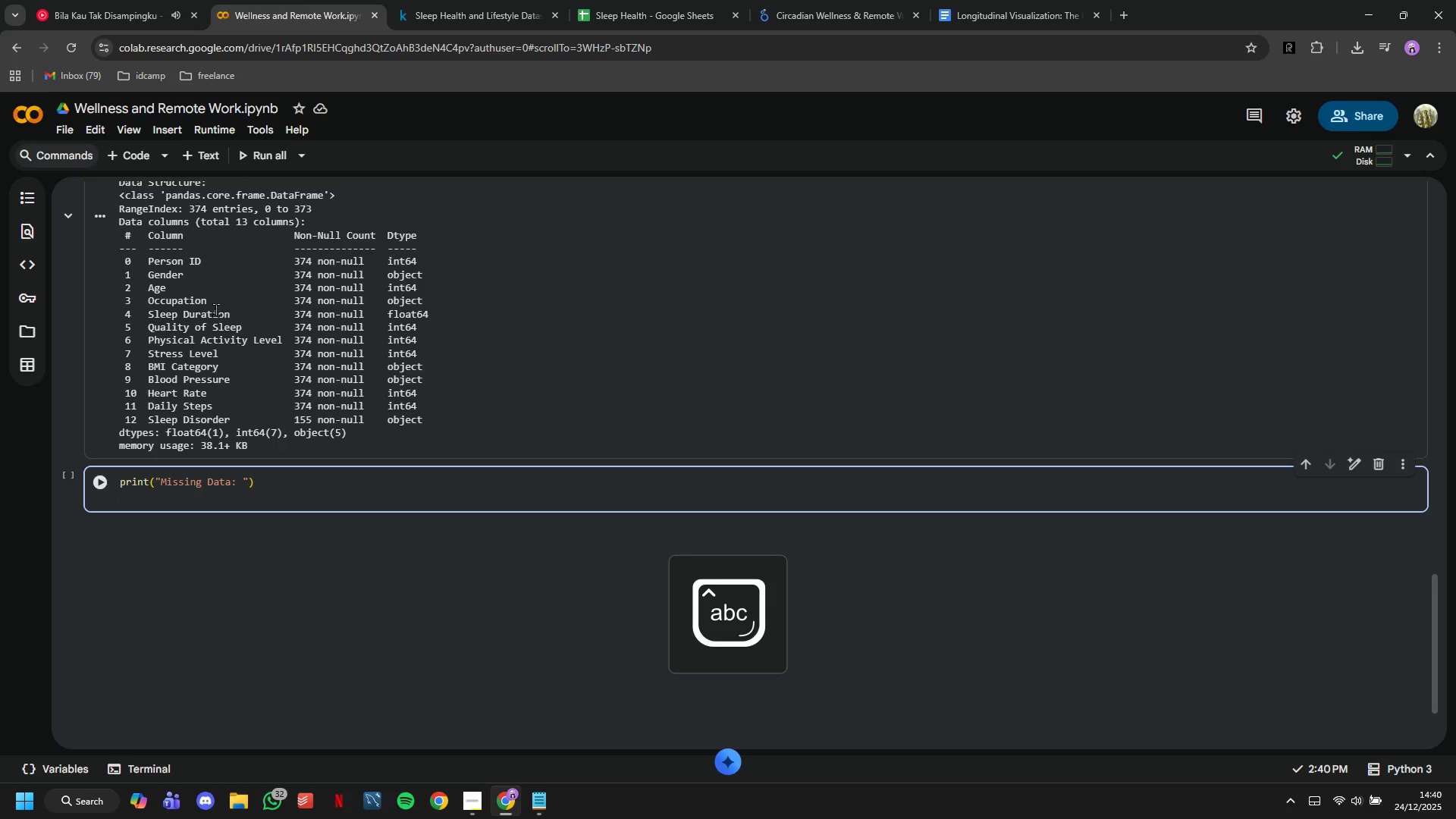 
type(df.isnull()
 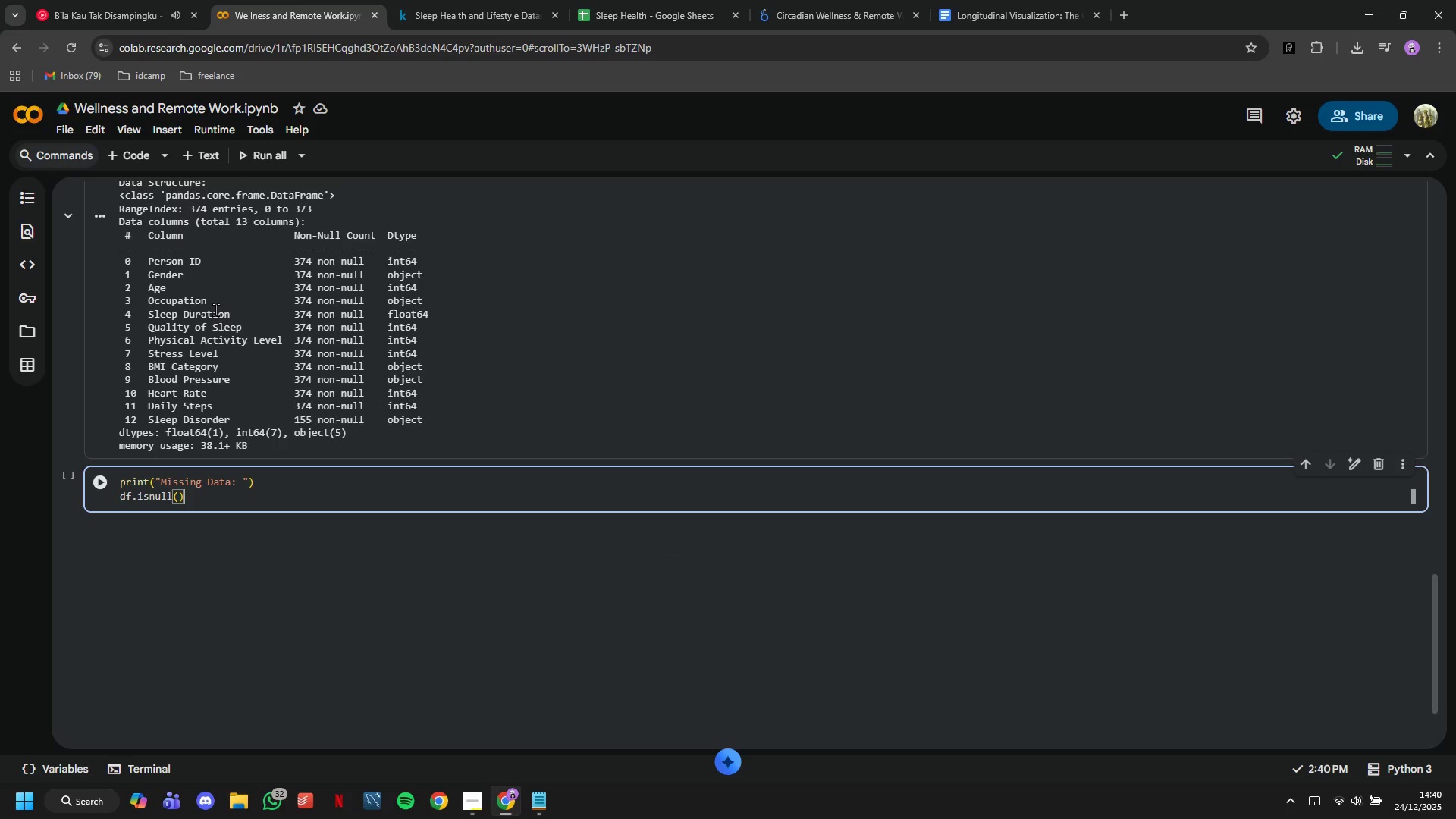 
 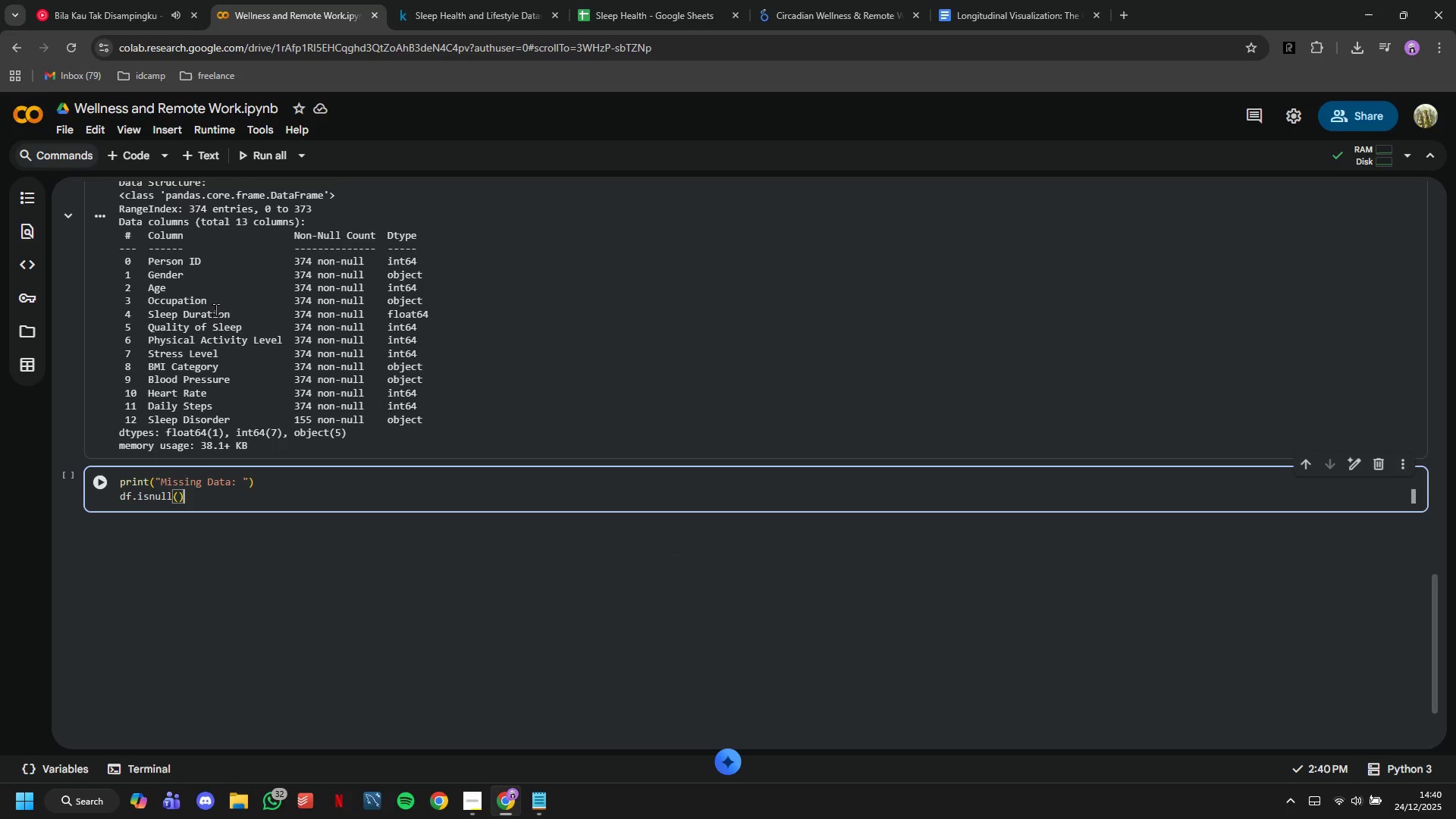 
key(ArrowRight)
 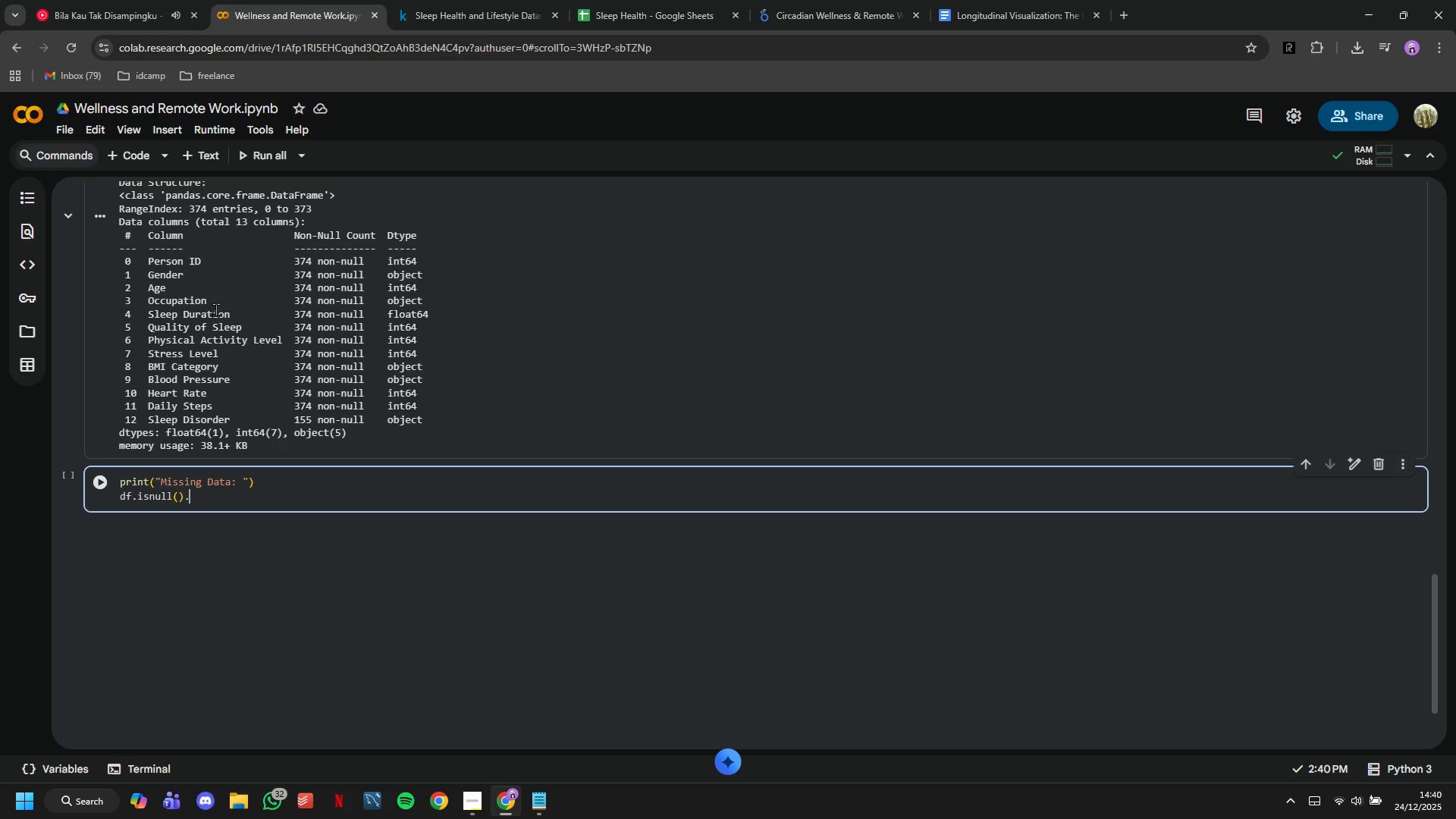 
type(.sum()
 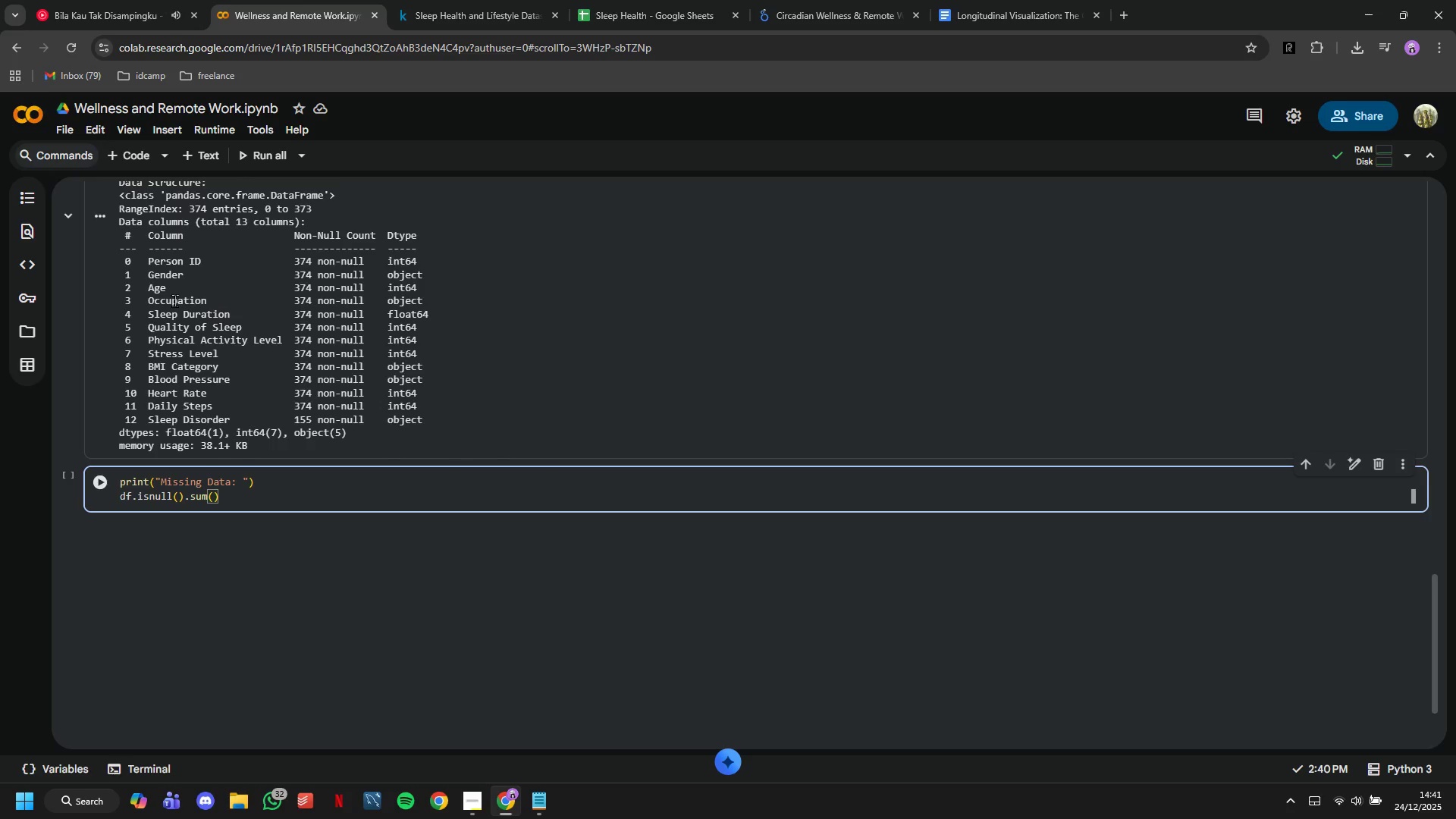 
left_click([89, 485])
 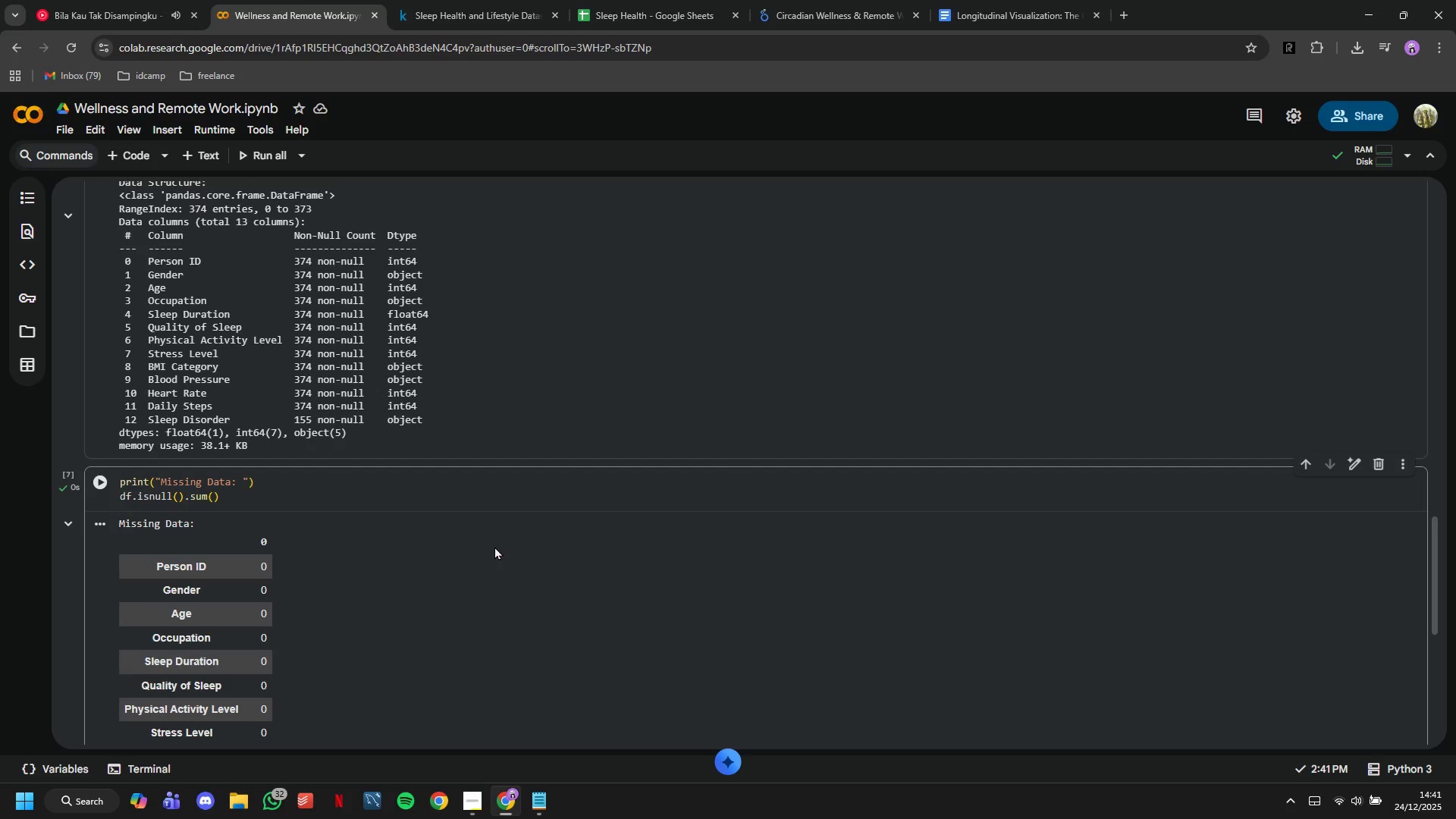 
scroll: coordinate [494, 546], scroll_direction: down, amount: 4.0
 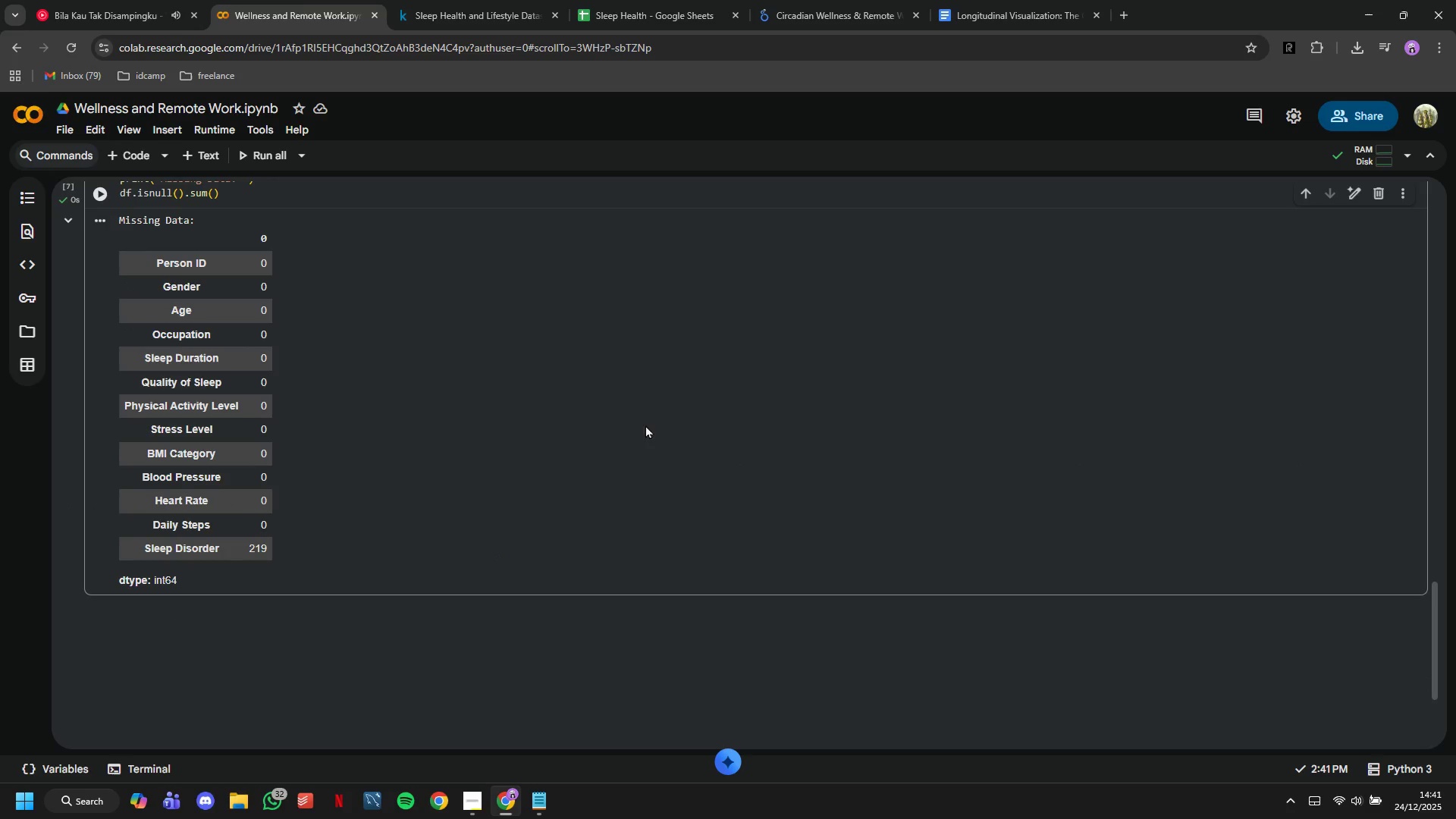 
left_click([127, 155])
 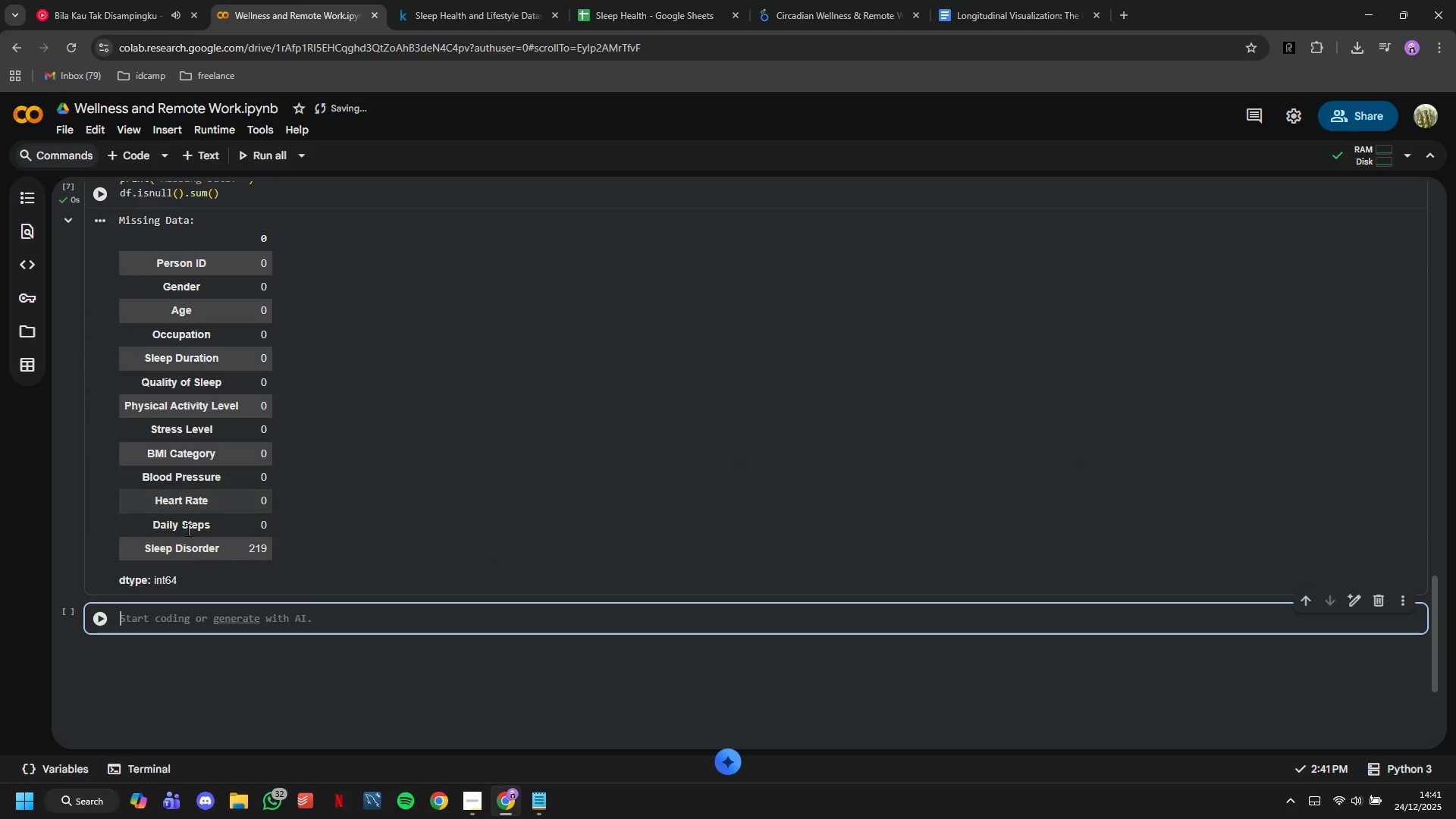 
type(print*=("Descripi)
key(Backspace)
type(tibe )
key(Backspace)
key(Backspace)
key(Backspace)
type(ve Statistics: )
 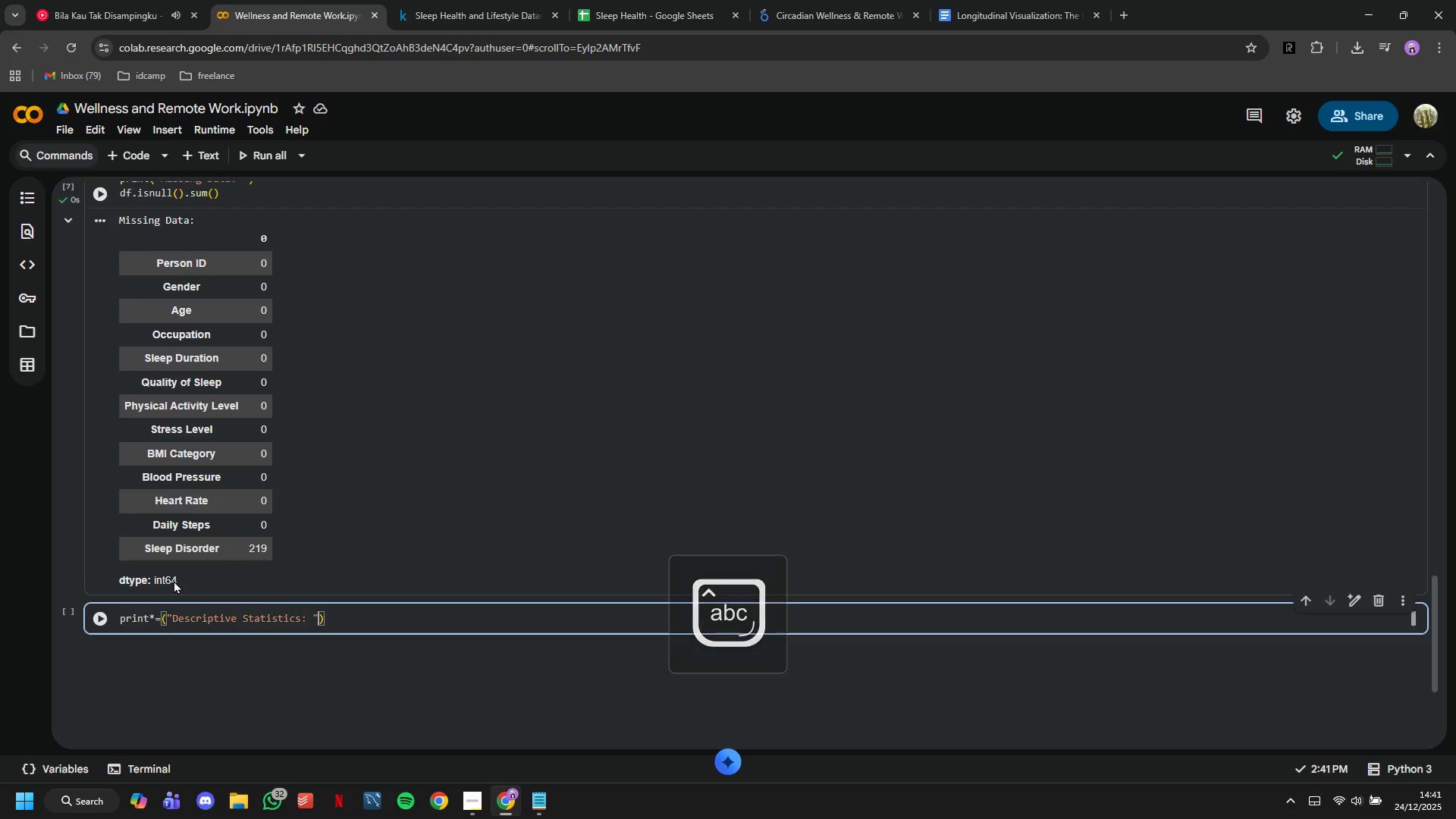 
 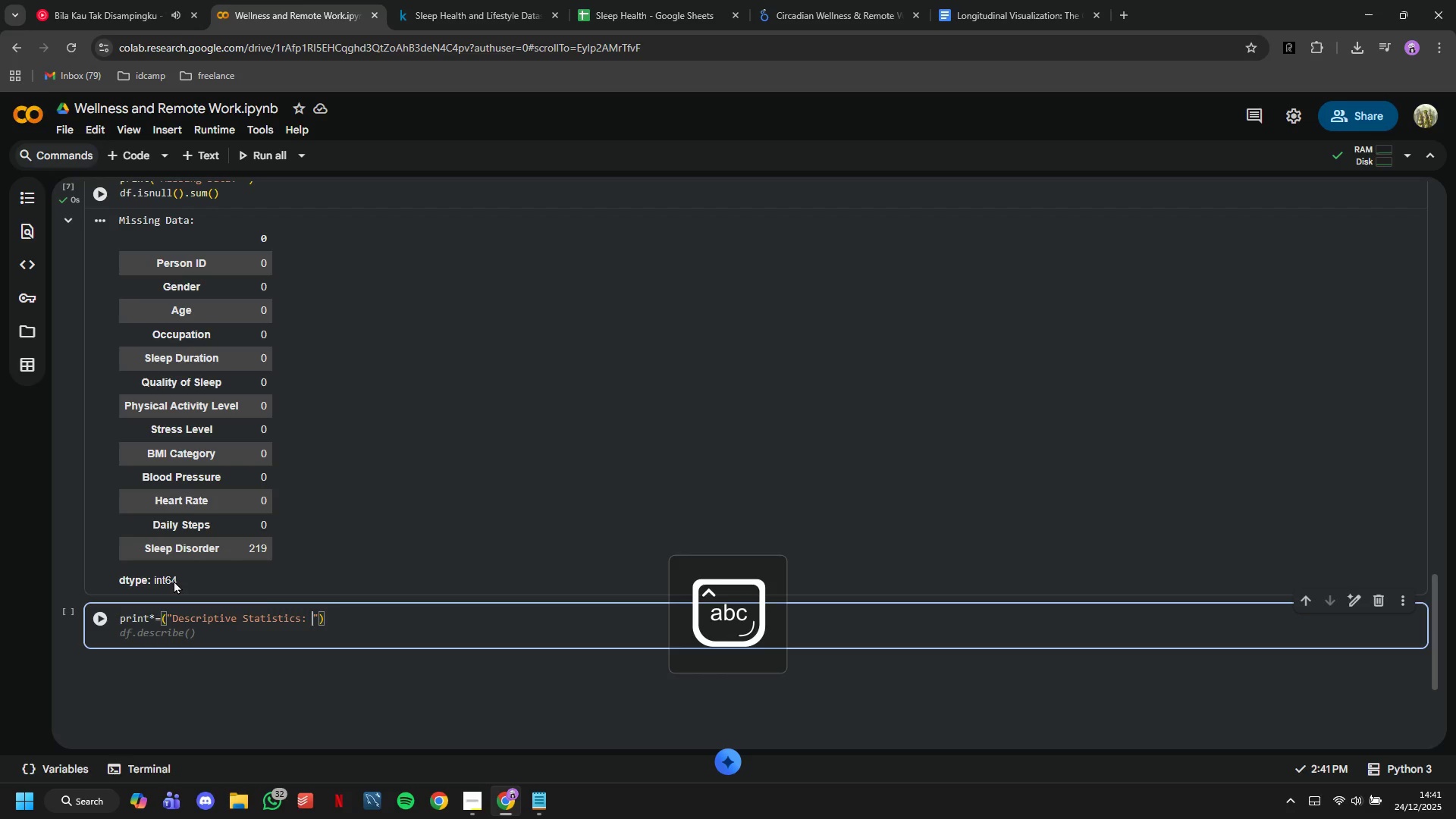 
key(ArrowRight)
 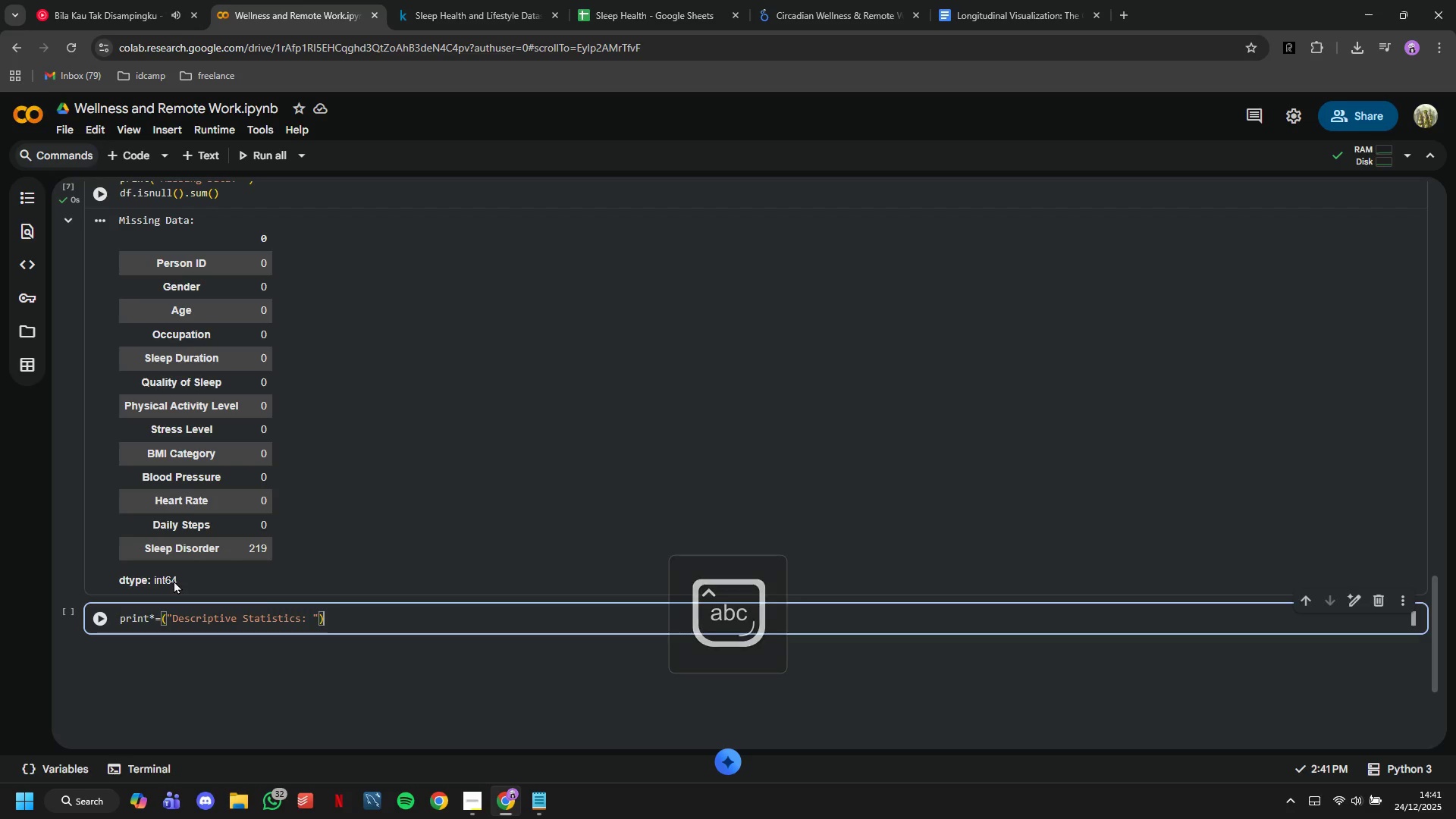 
key(ArrowRight)
 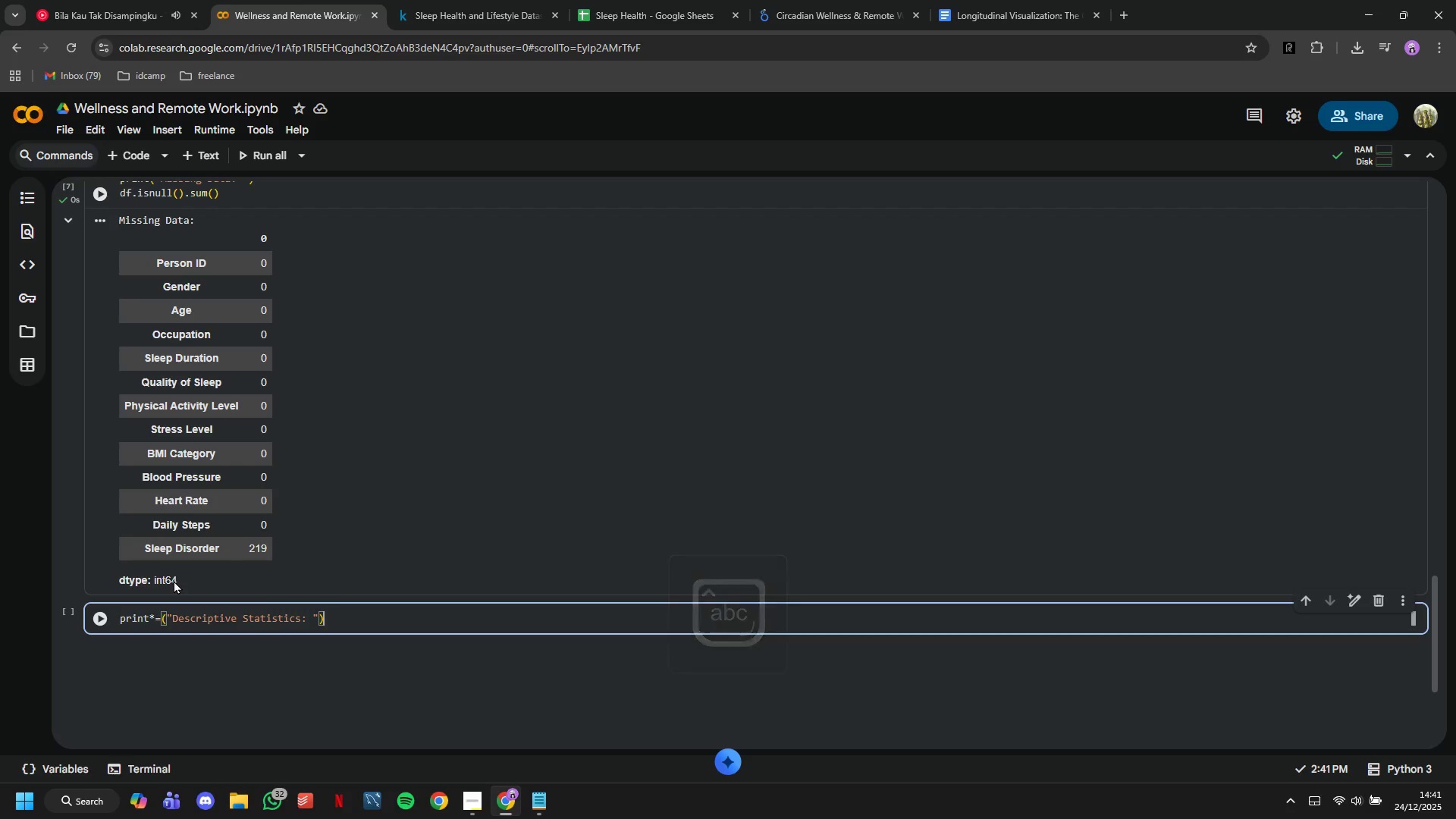 
key(Enter)
 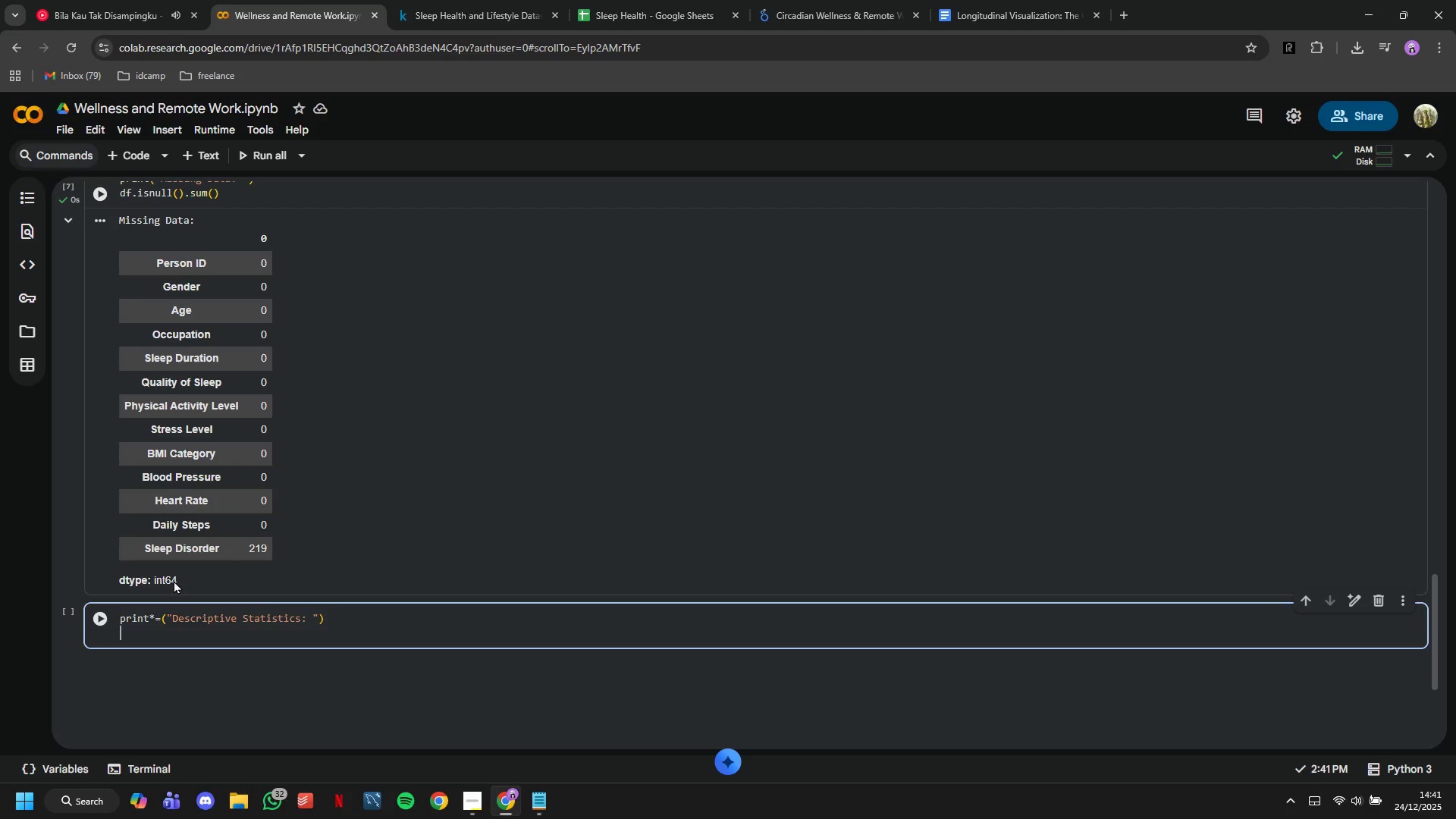 
type(df.describe()
 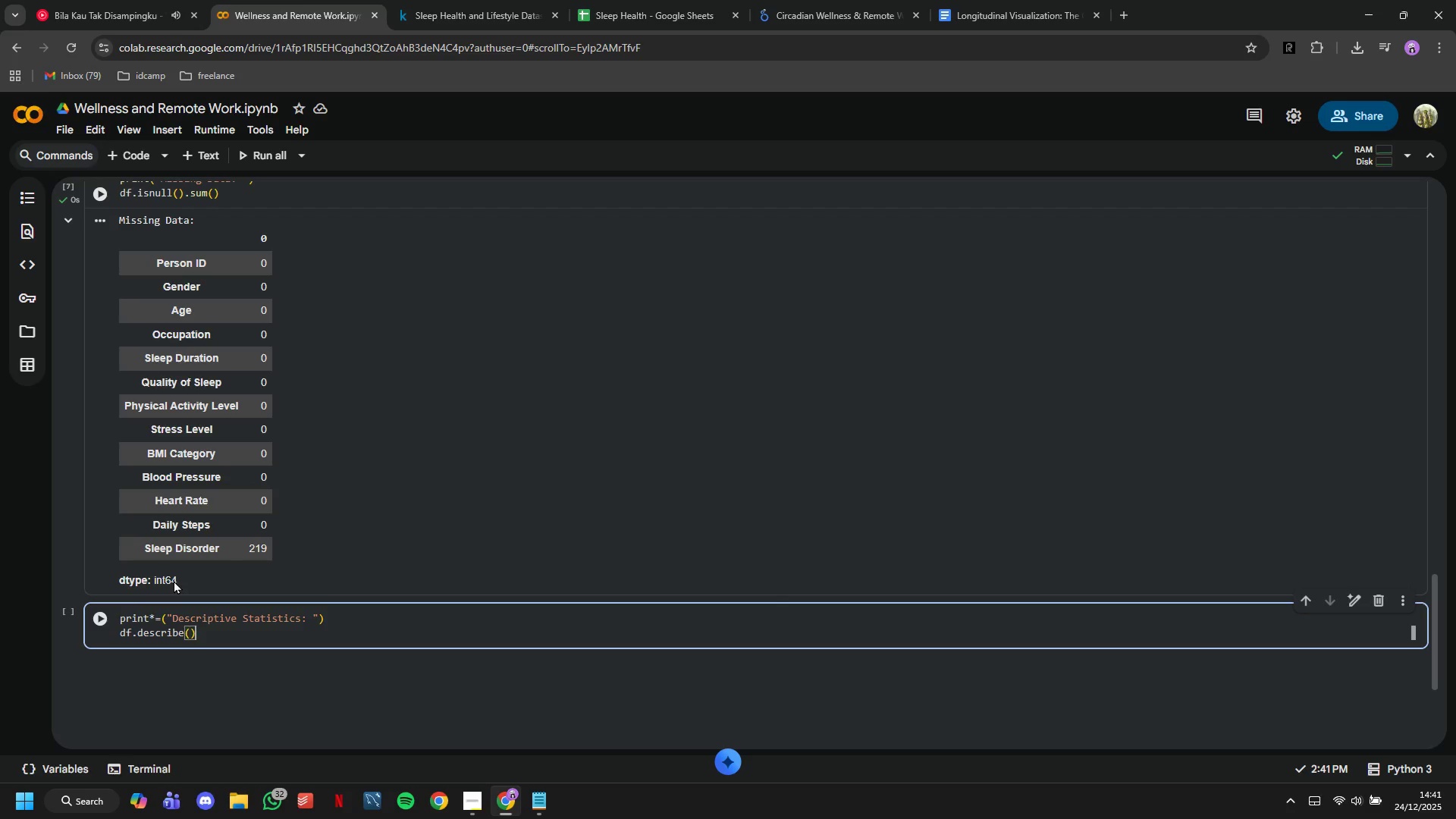 
key(ArrowRight)
 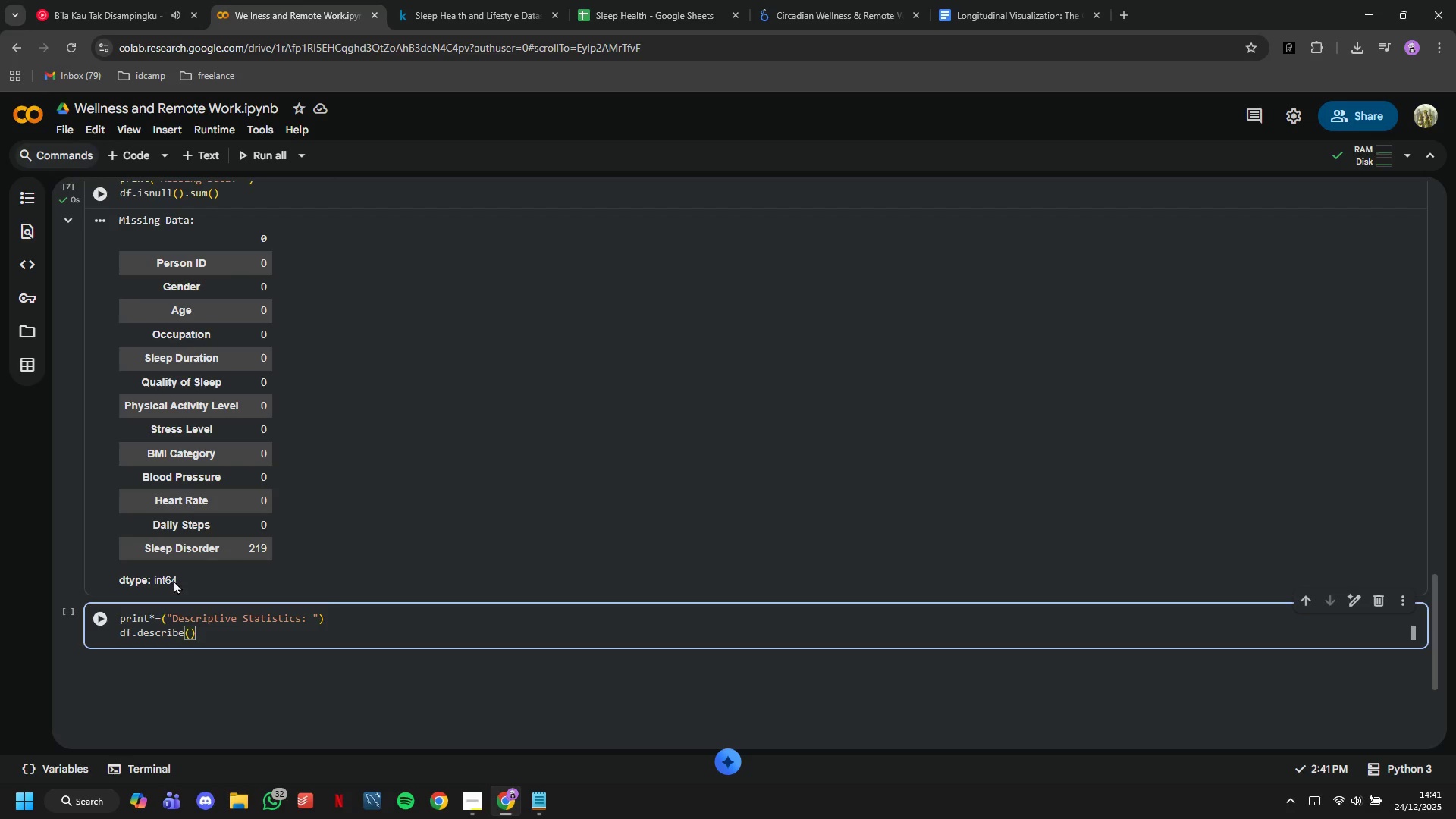 
key(Period)
 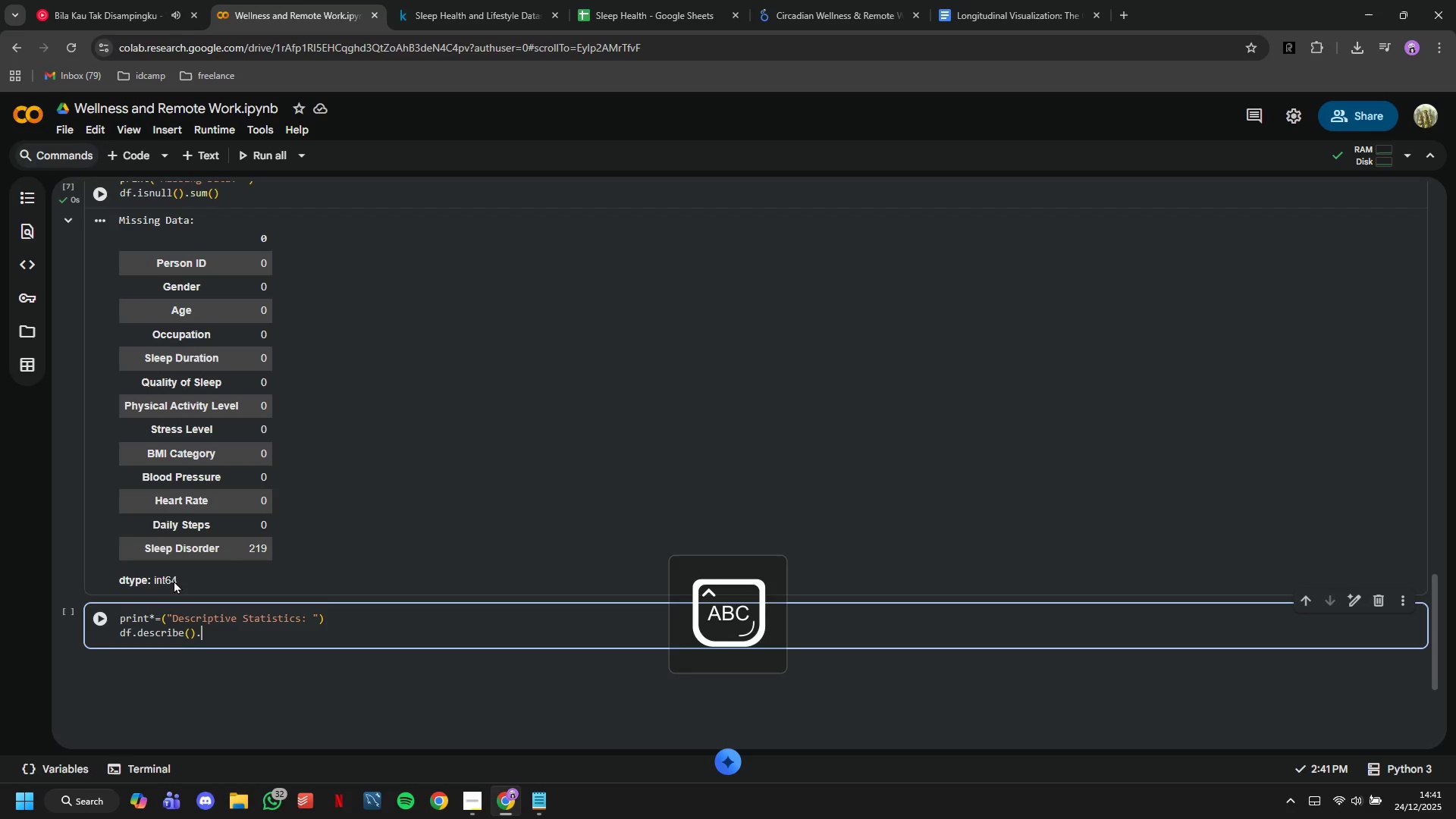 
key(CapsLock)
 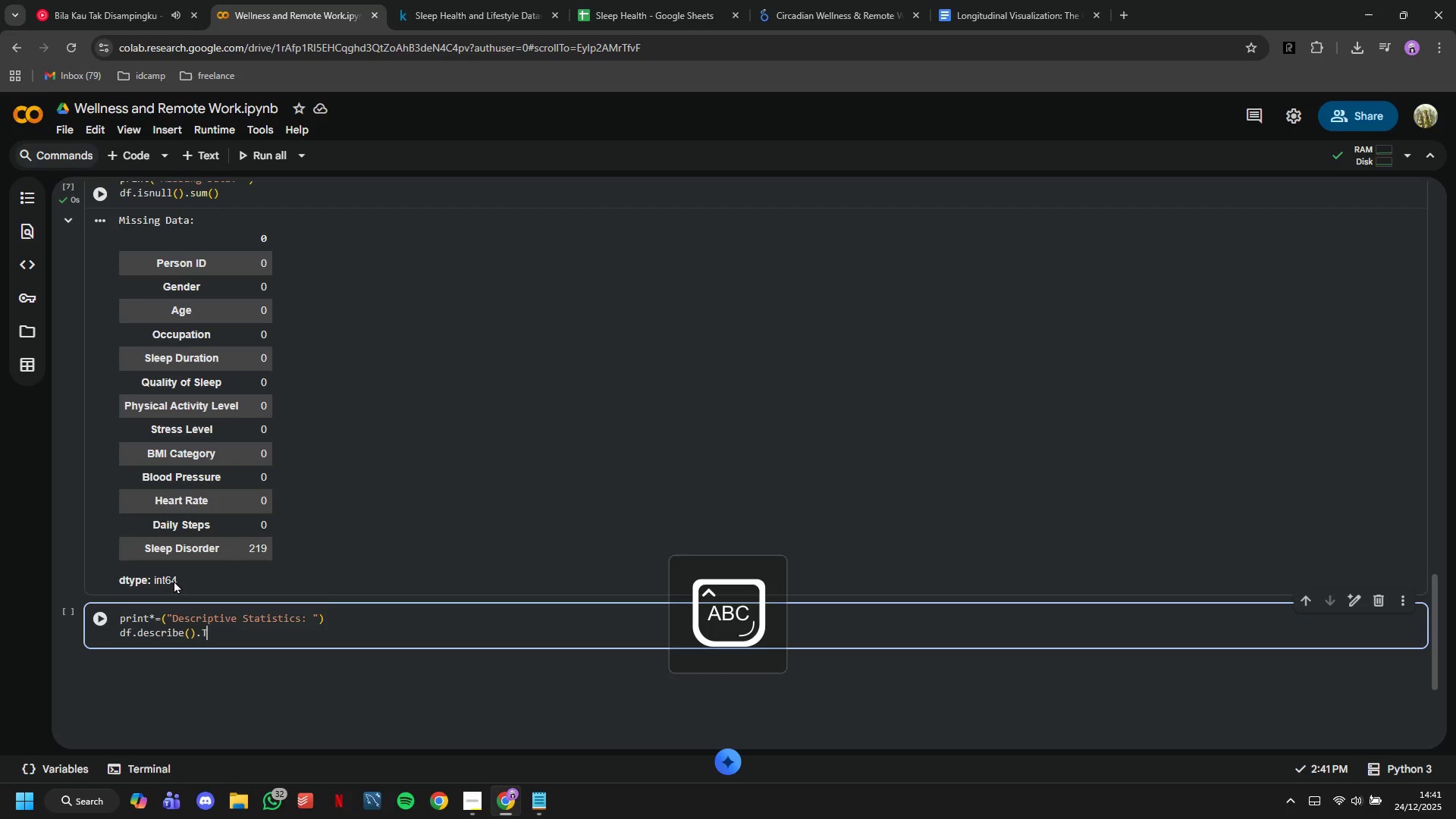 
key(T)
 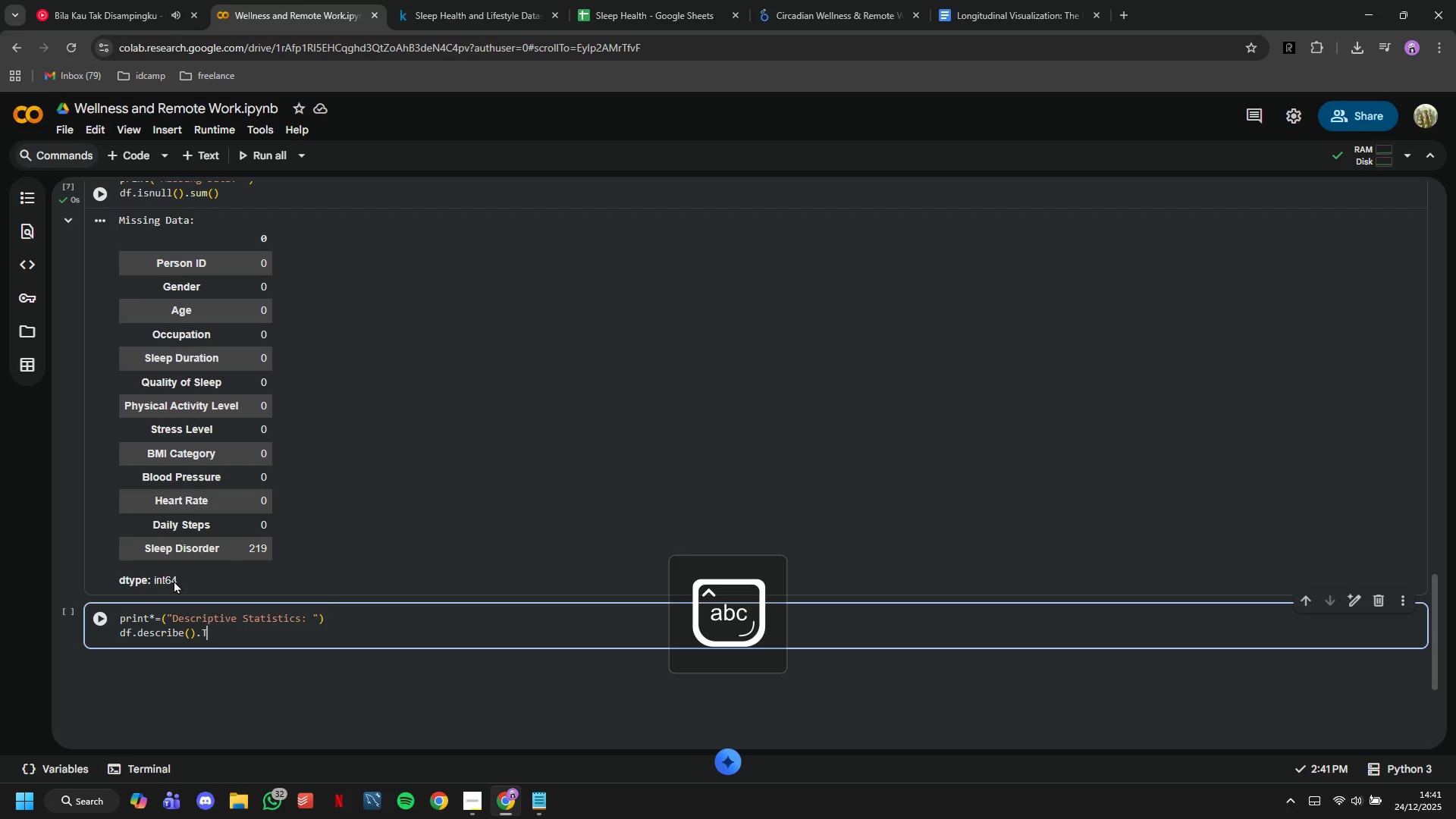 
key(CapsLock)
 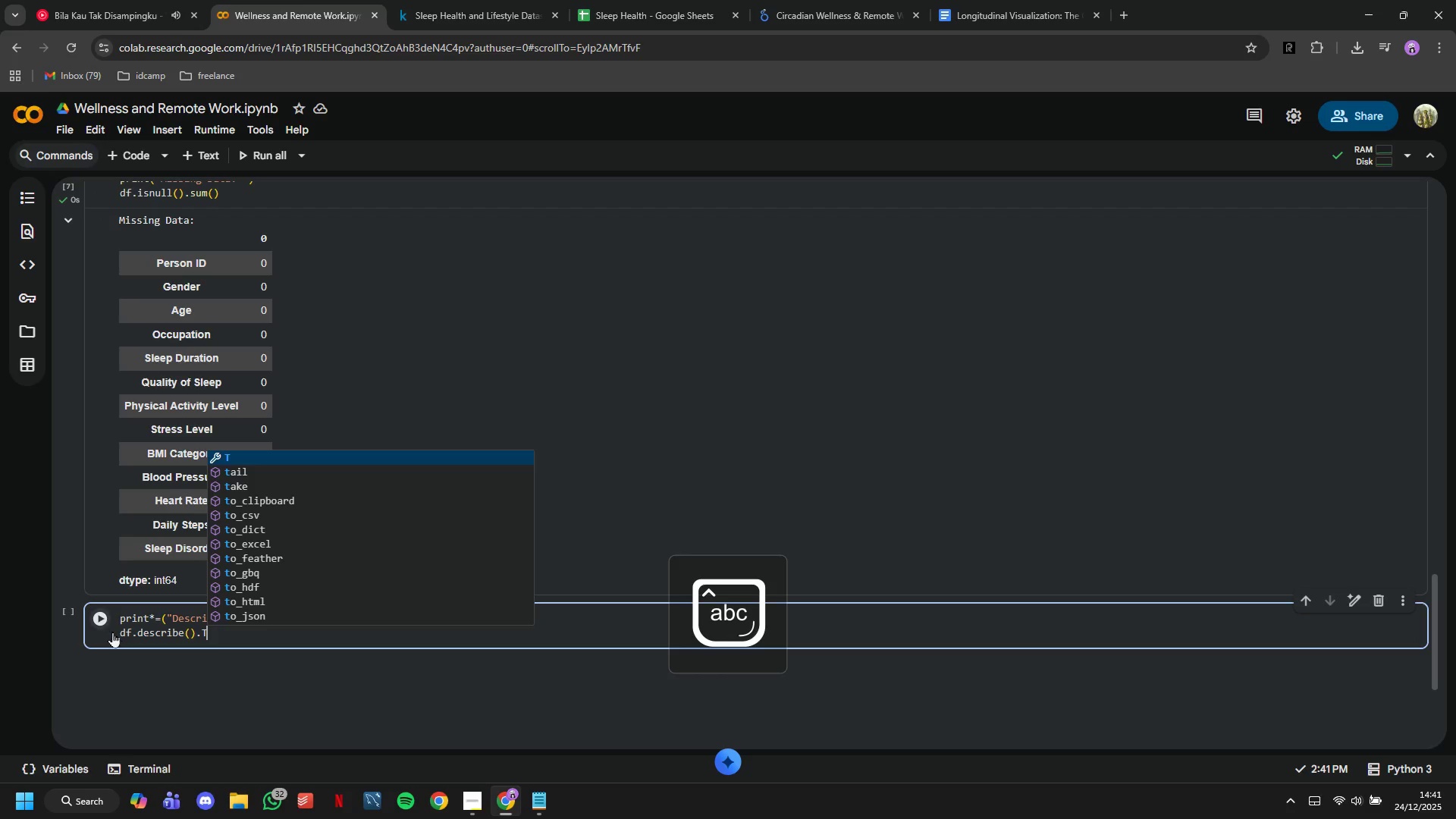 
left_click([105, 626])
 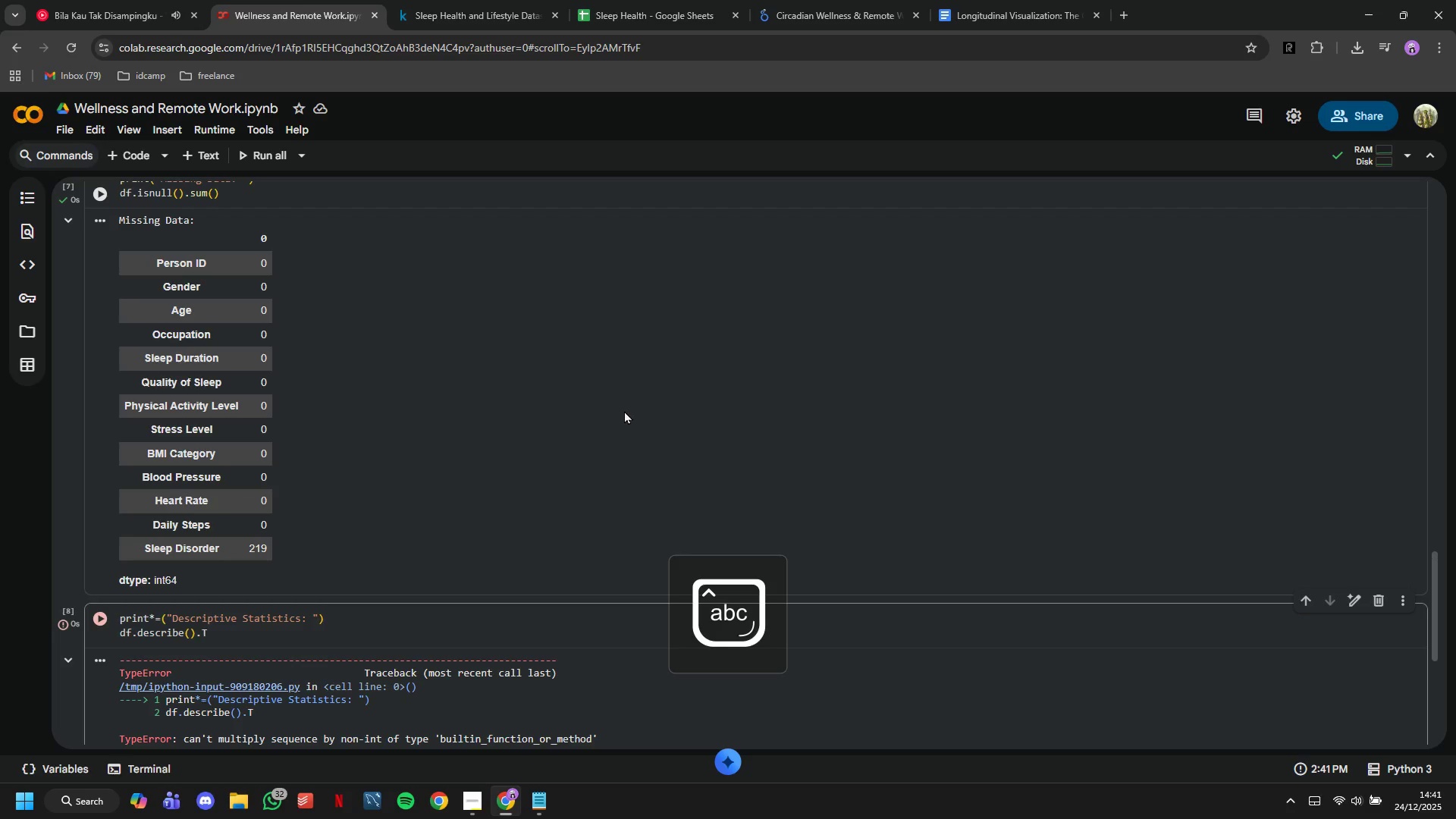 
scroll: coordinate [624, 410], scroll_direction: down, amount: 2.0
 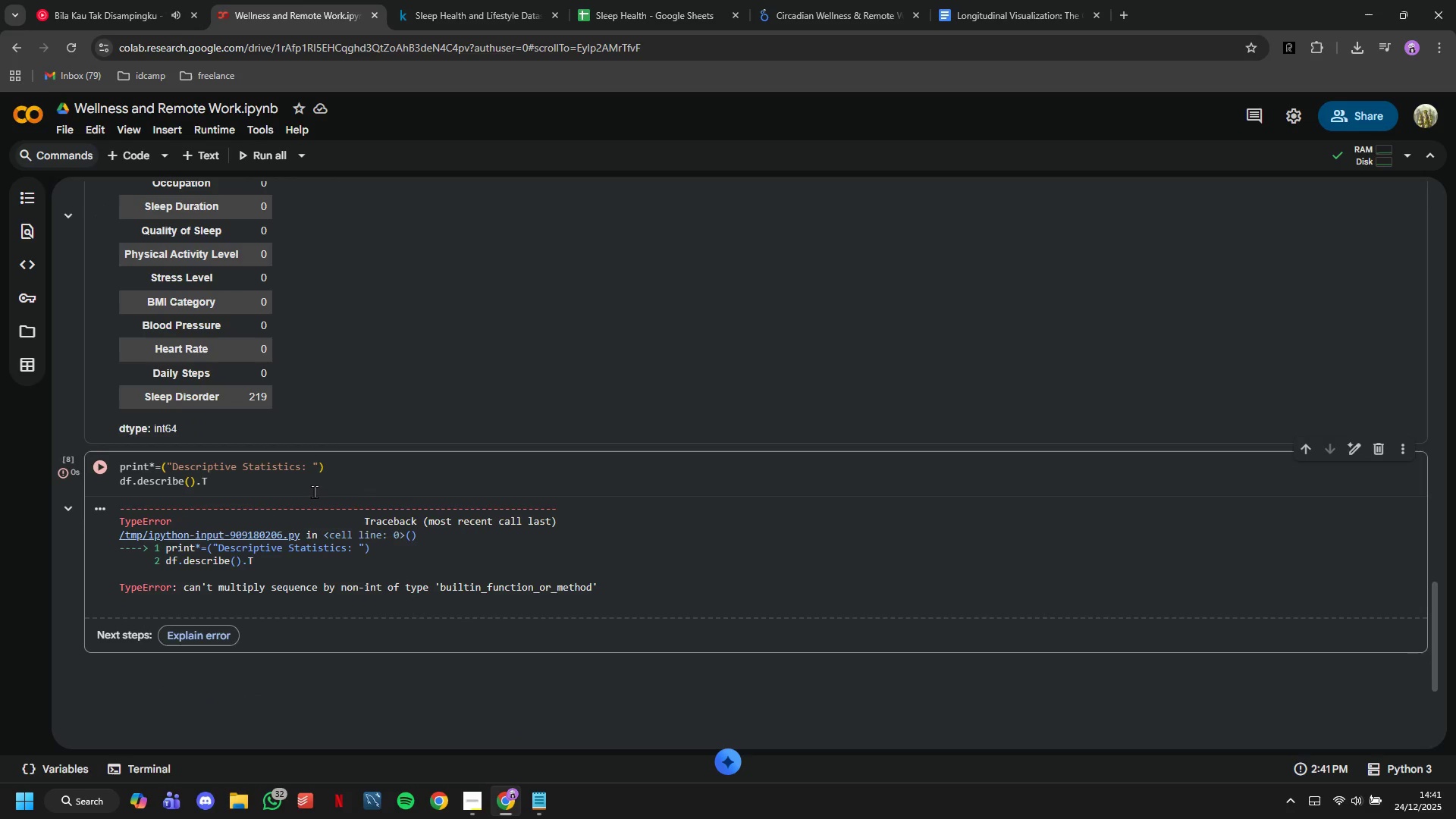 
left_click([314, 491])
 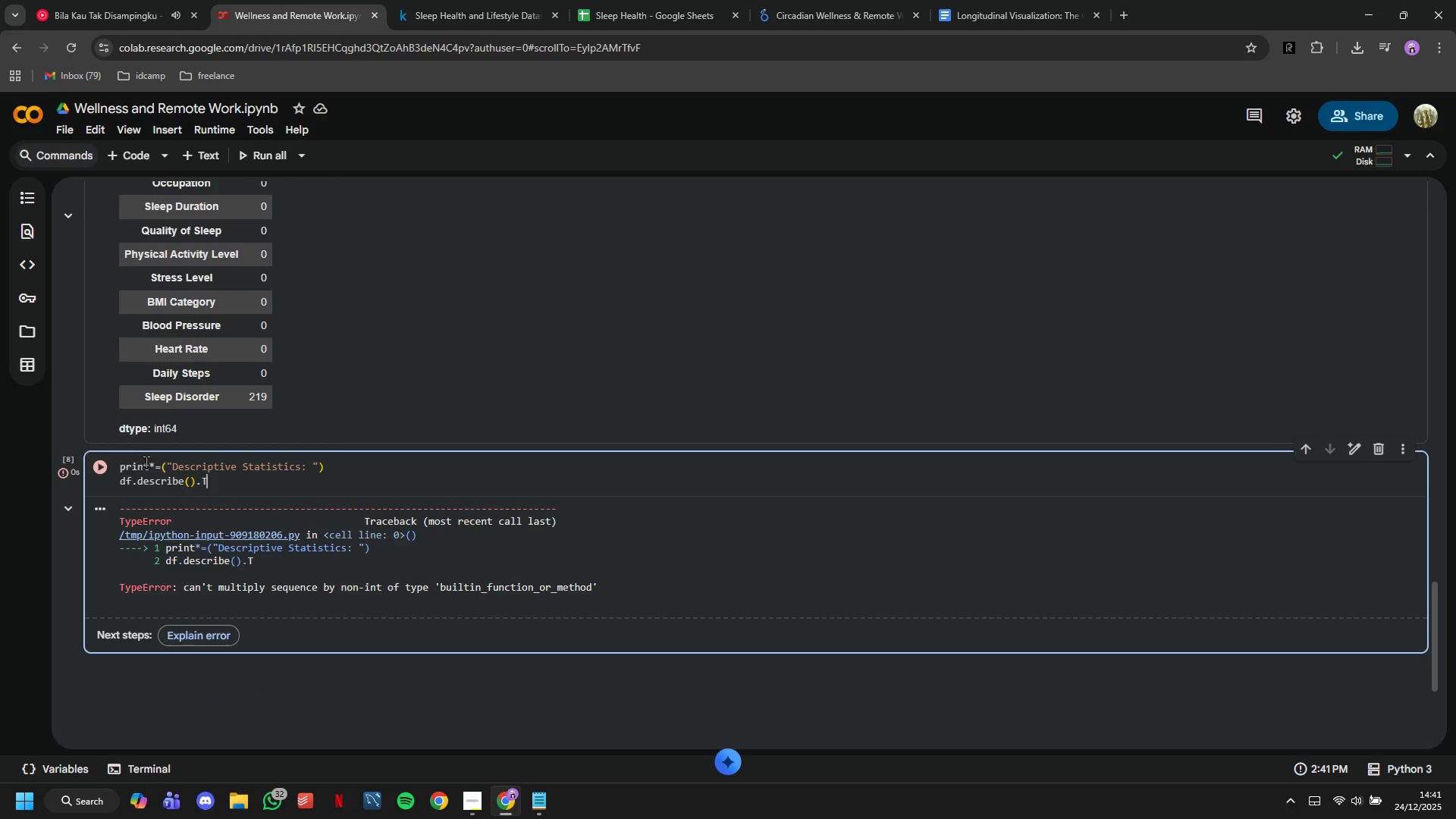 
left_click([156, 463])
 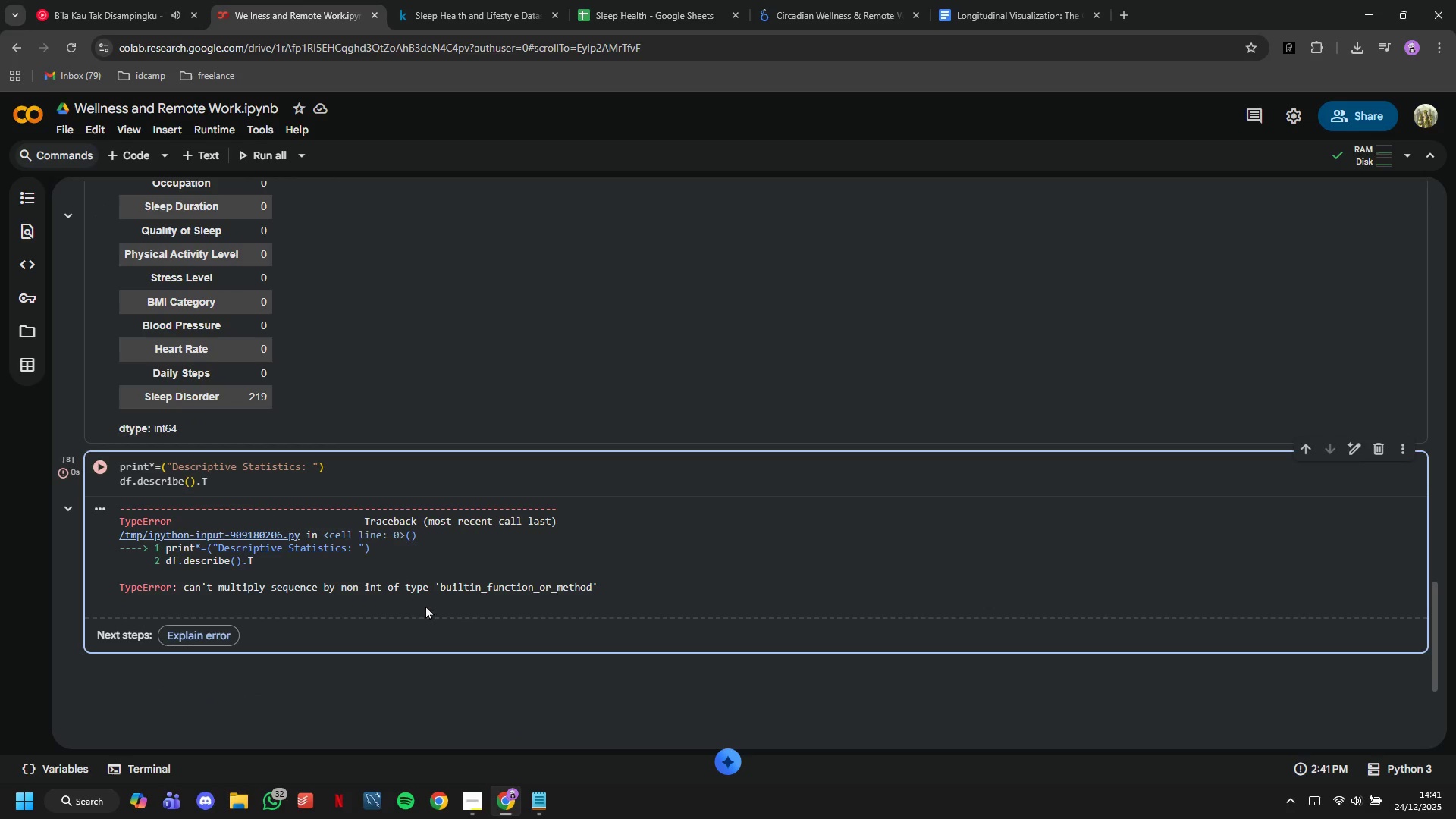 
key(ArrowRight)
 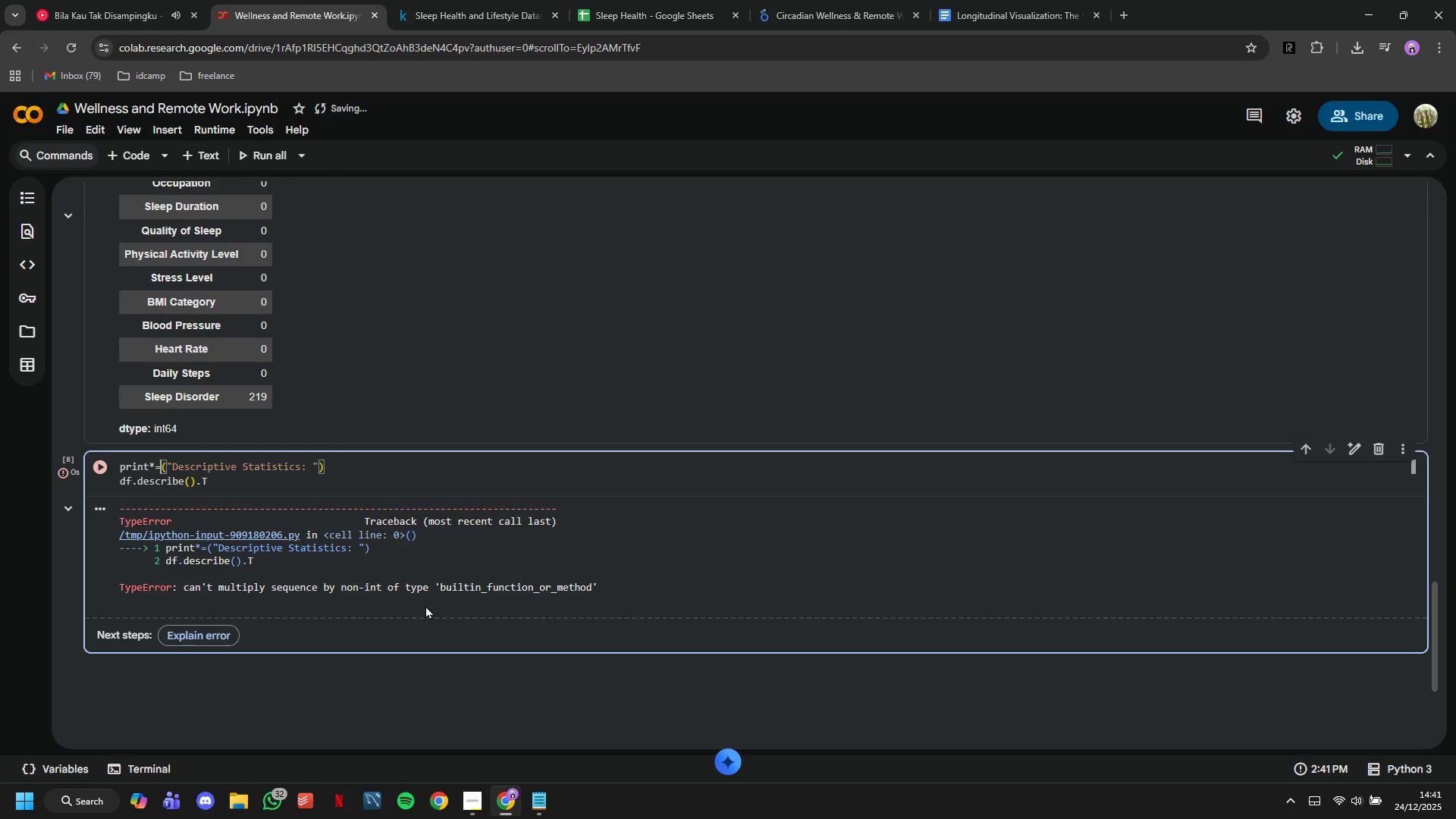 
key(Backspace)
 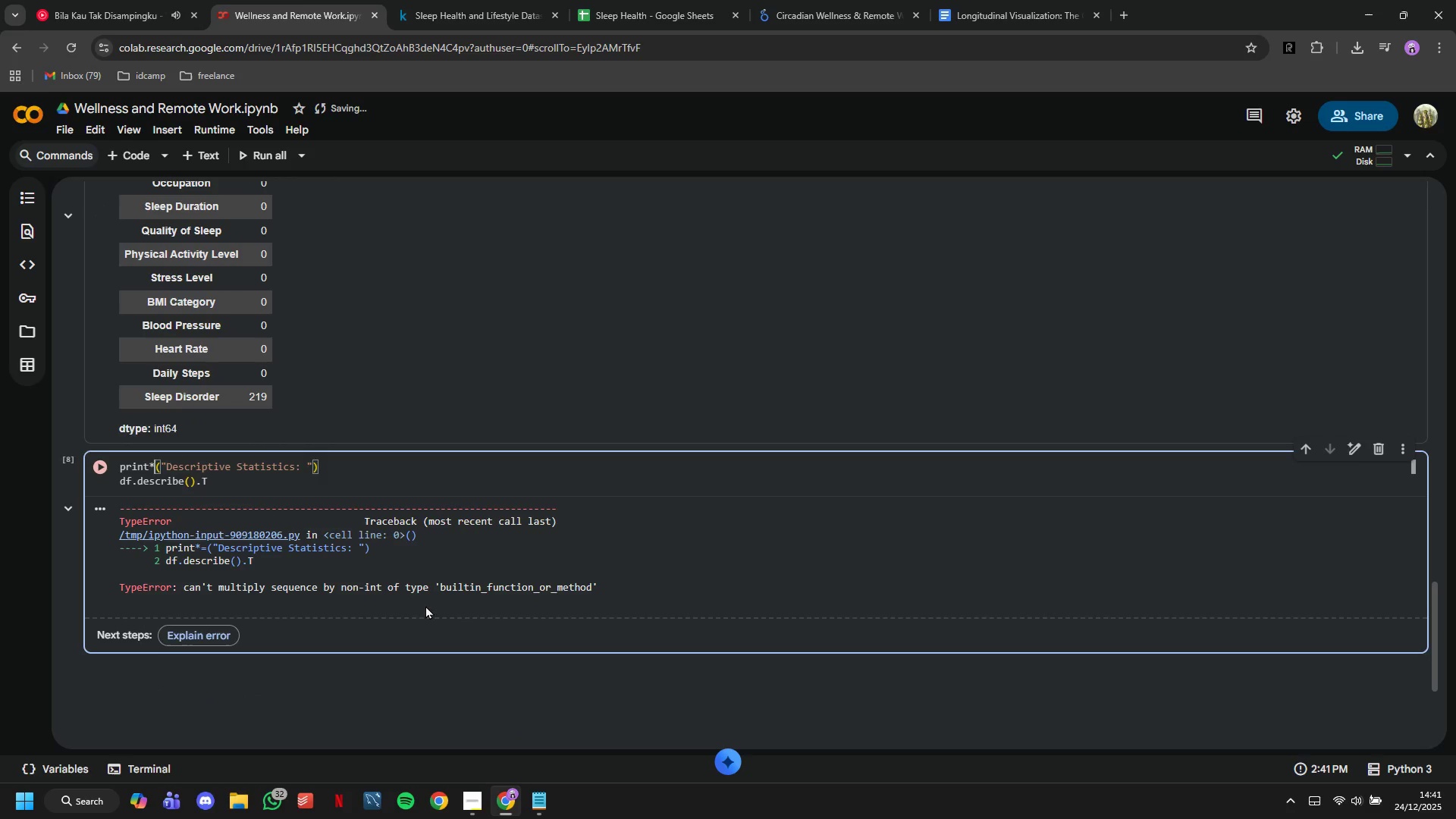 
key(Backslash)
 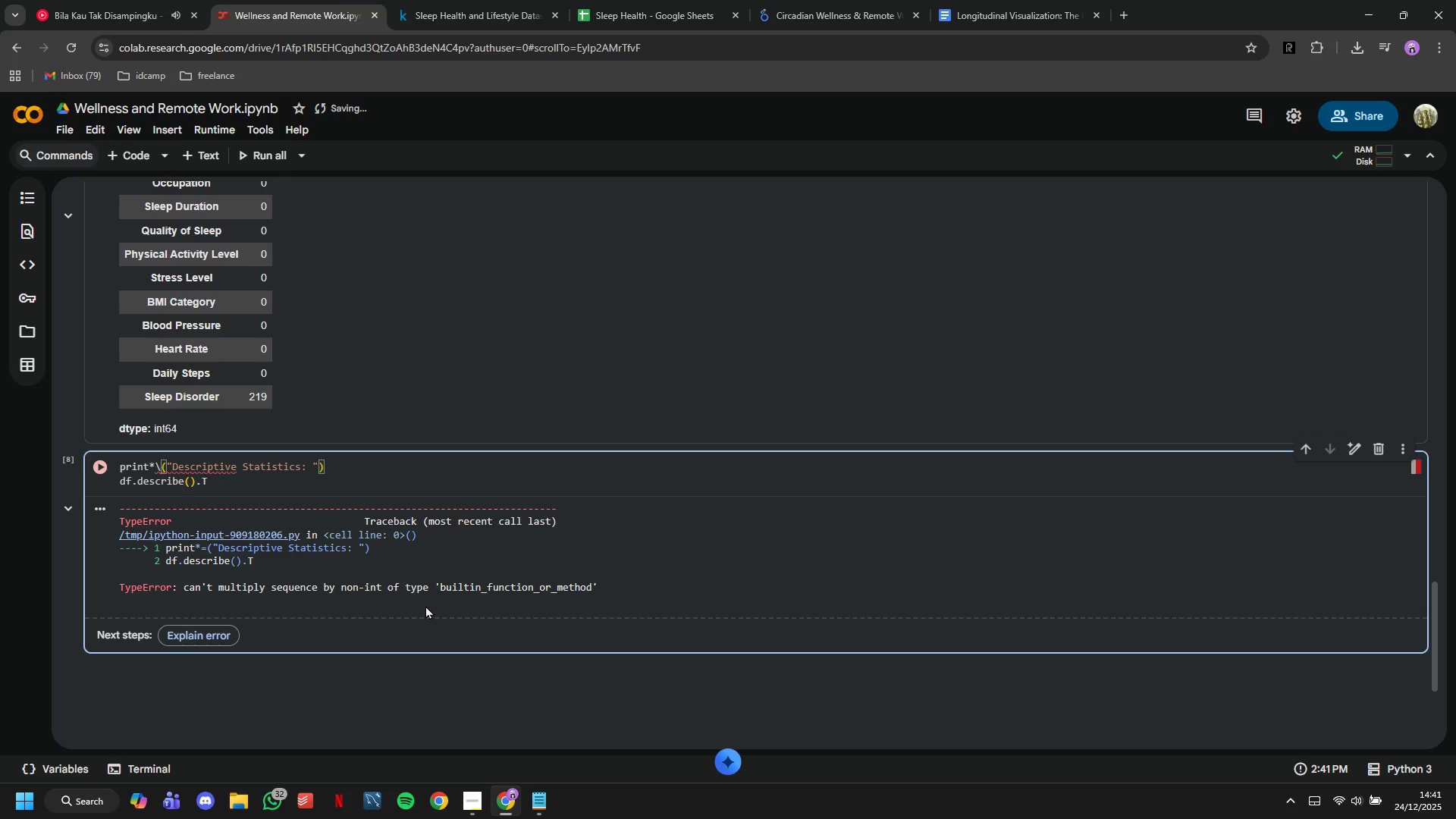 
key(Backspace)
 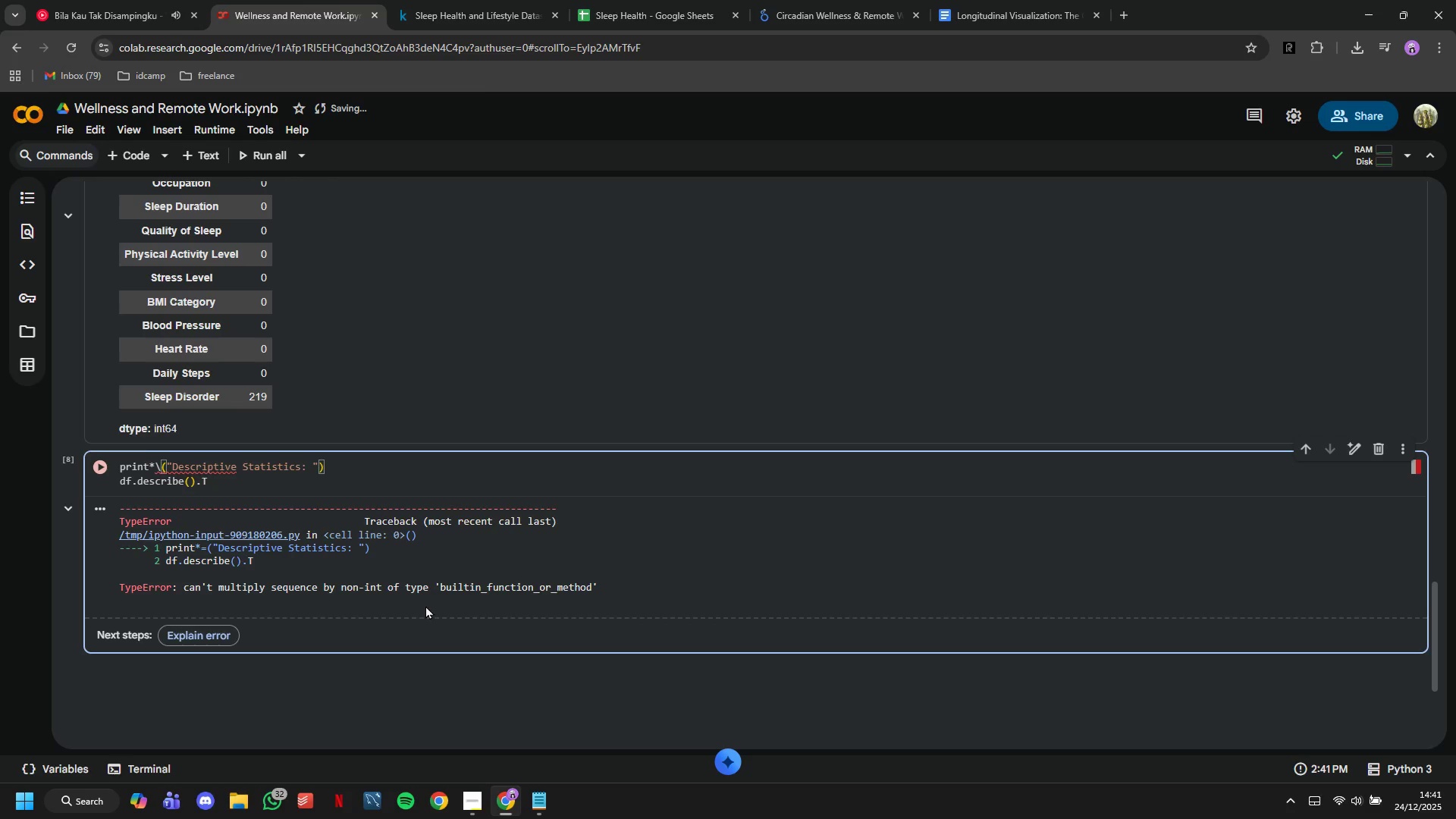 
key(Backspace)
 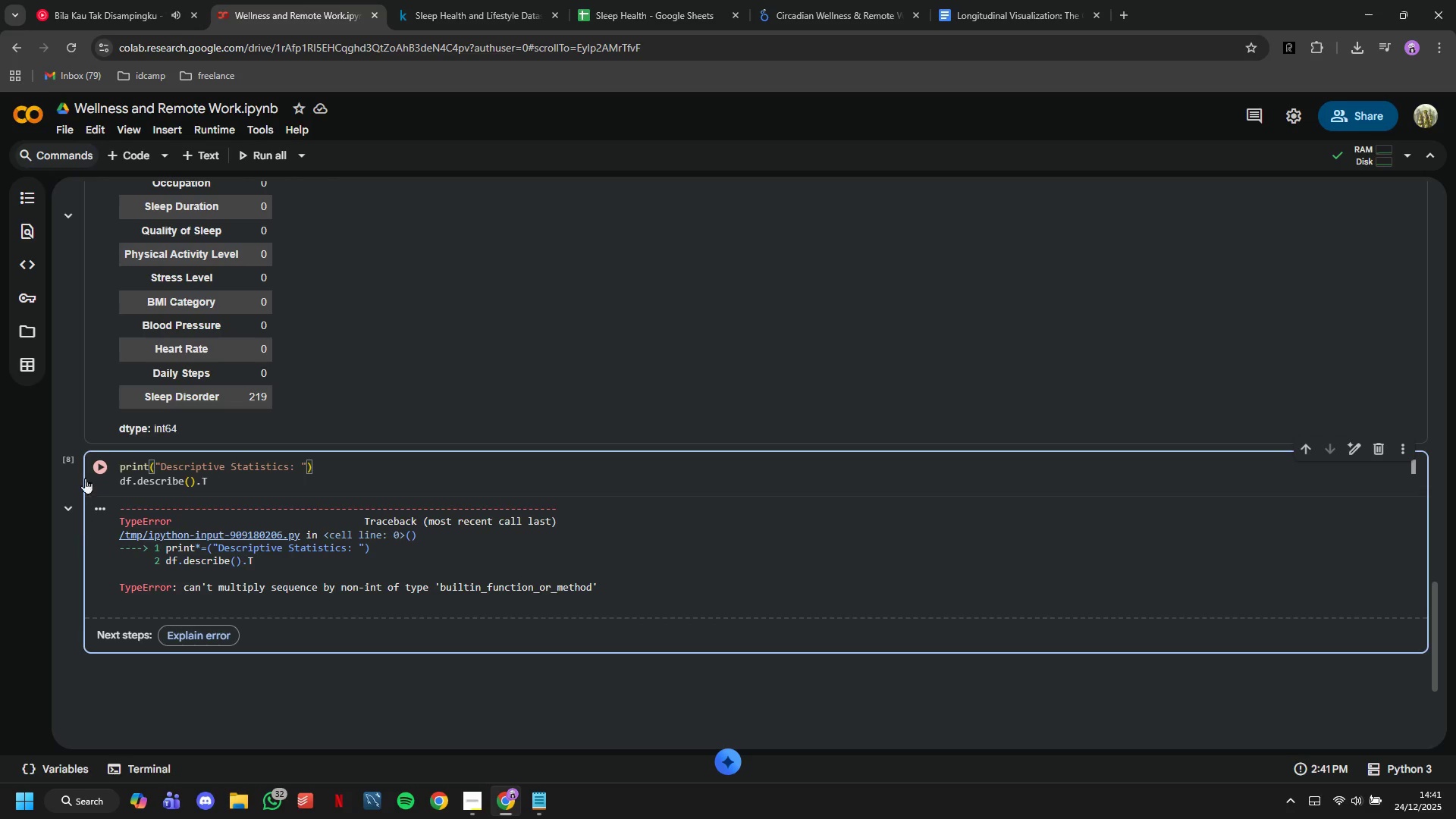 
left_click([92, 475])
 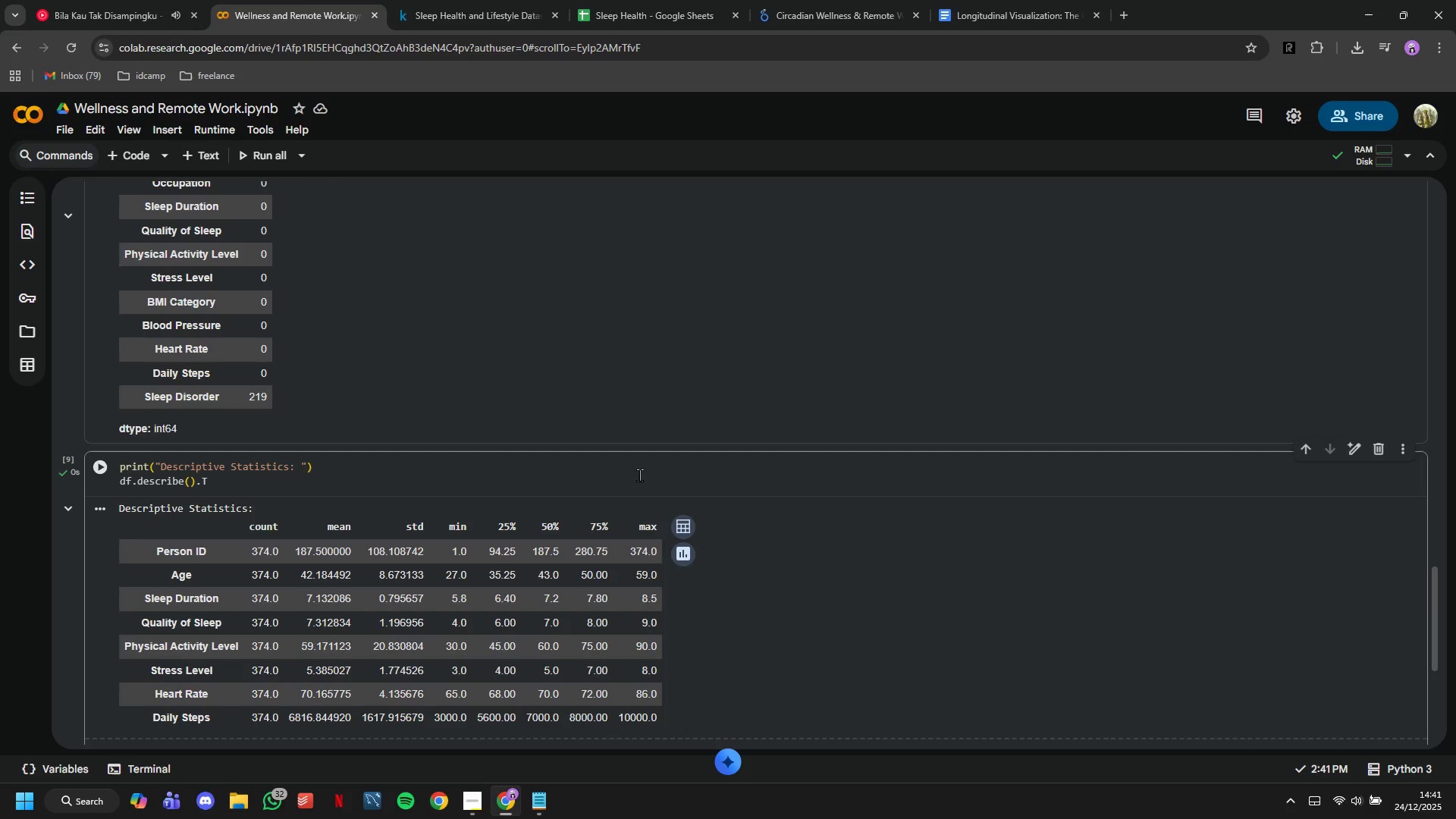 
scroll: coordinate [655, 465], scroll_direction: down, amount: 3.0